 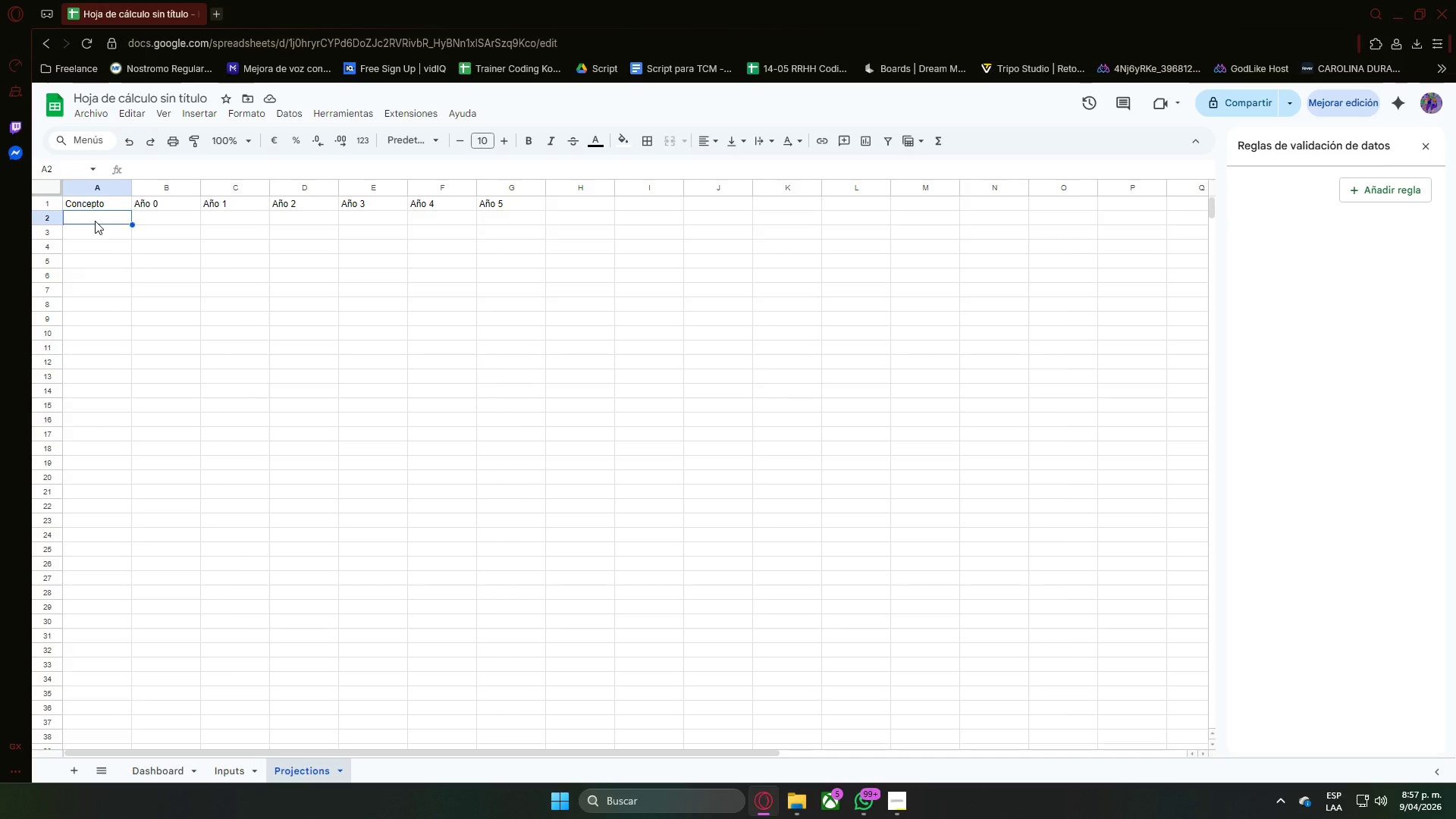 
key(ArrowDown)
 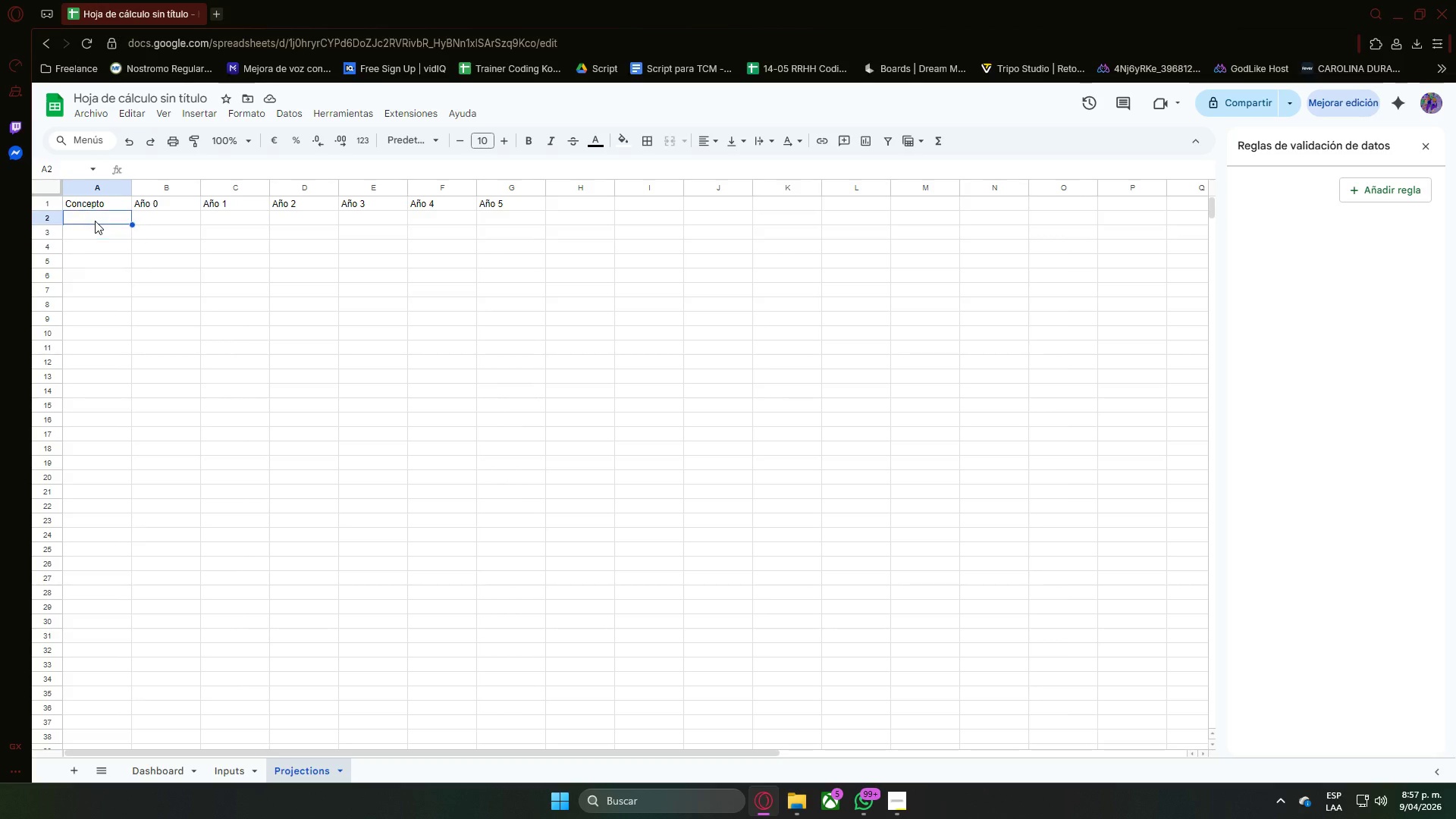 
key(ArrowUp)
 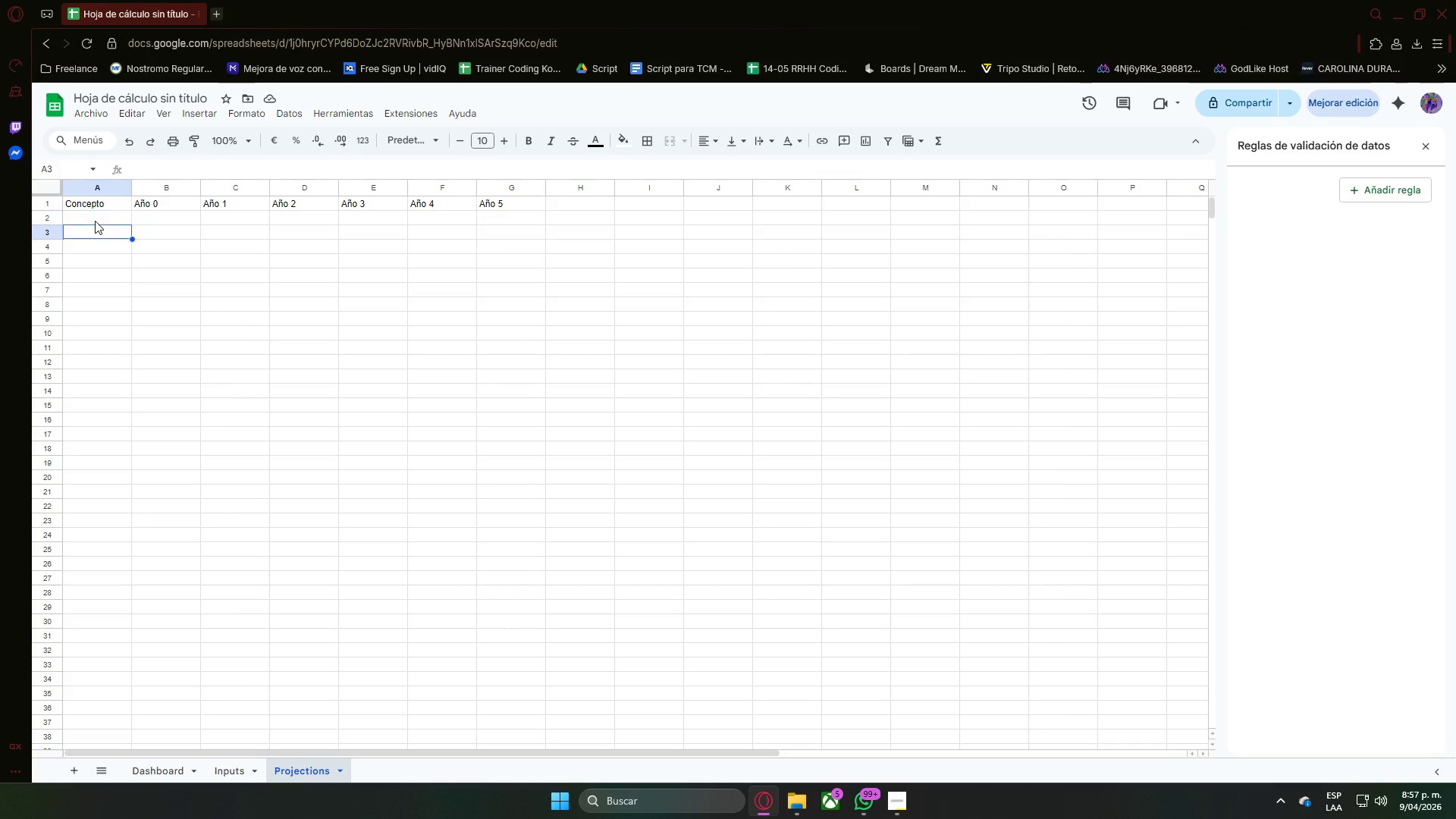 
key(ArrowDown)
 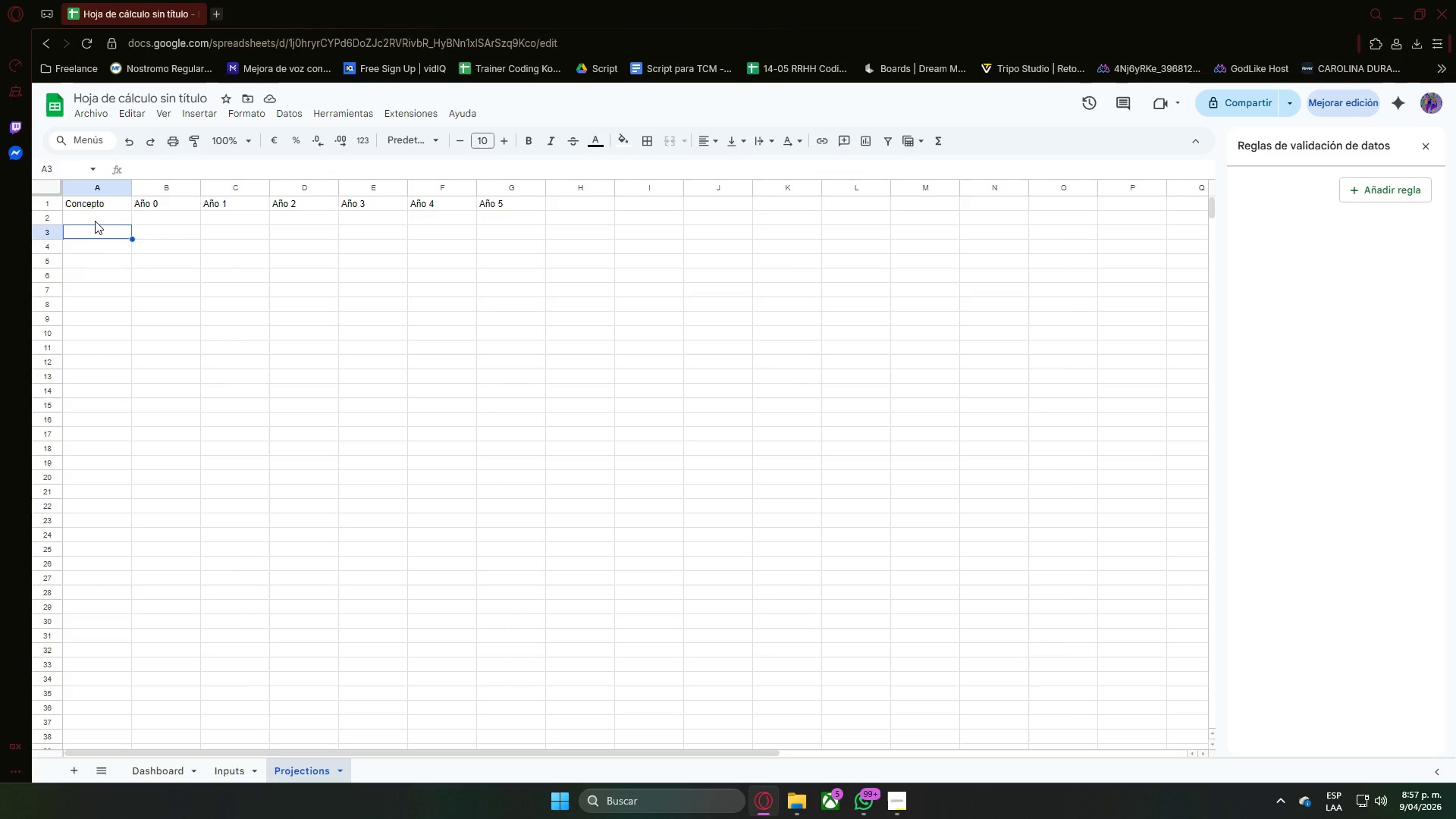 
key(ArrowUp)
 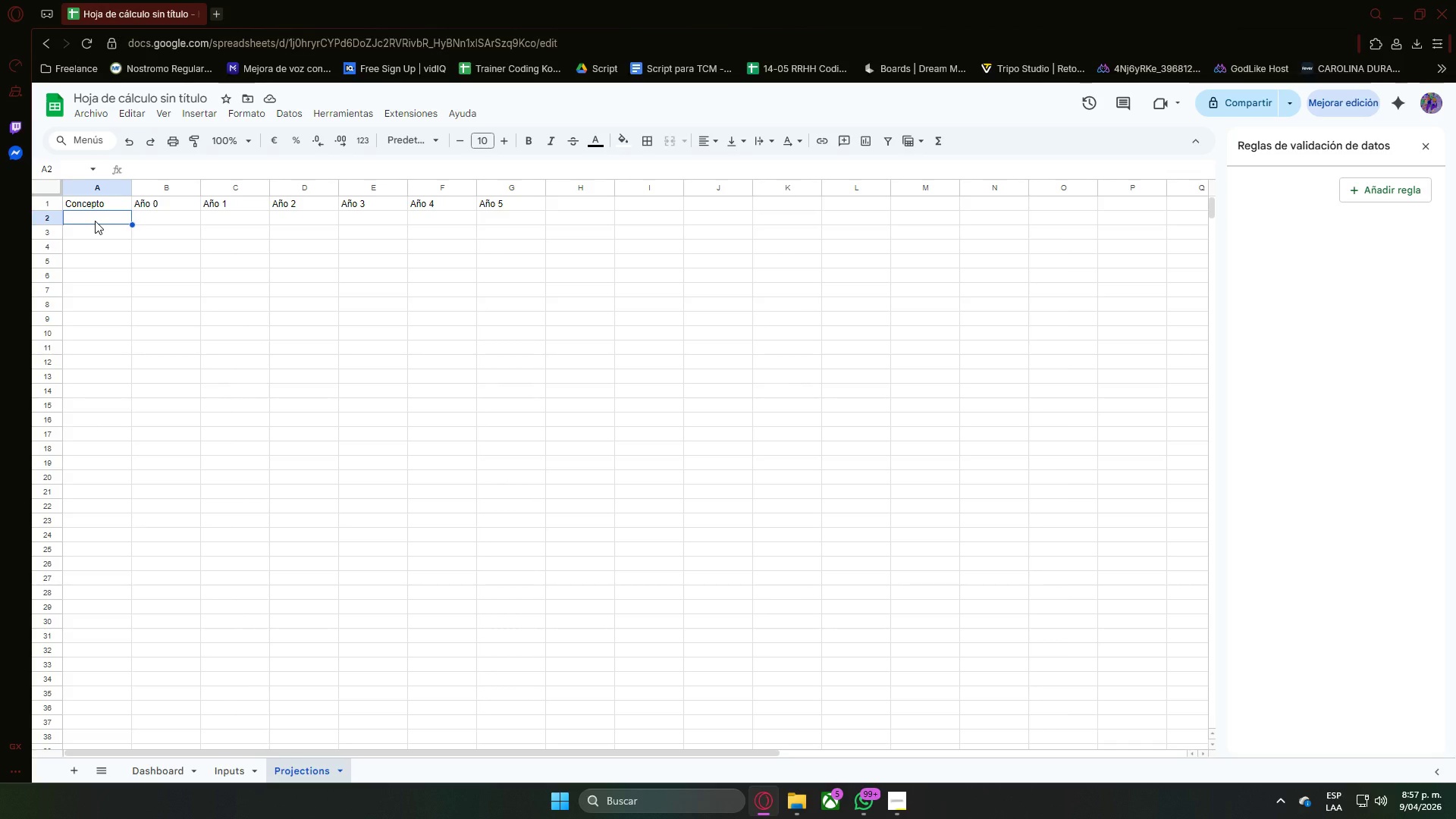 
key(ArrowDown)
 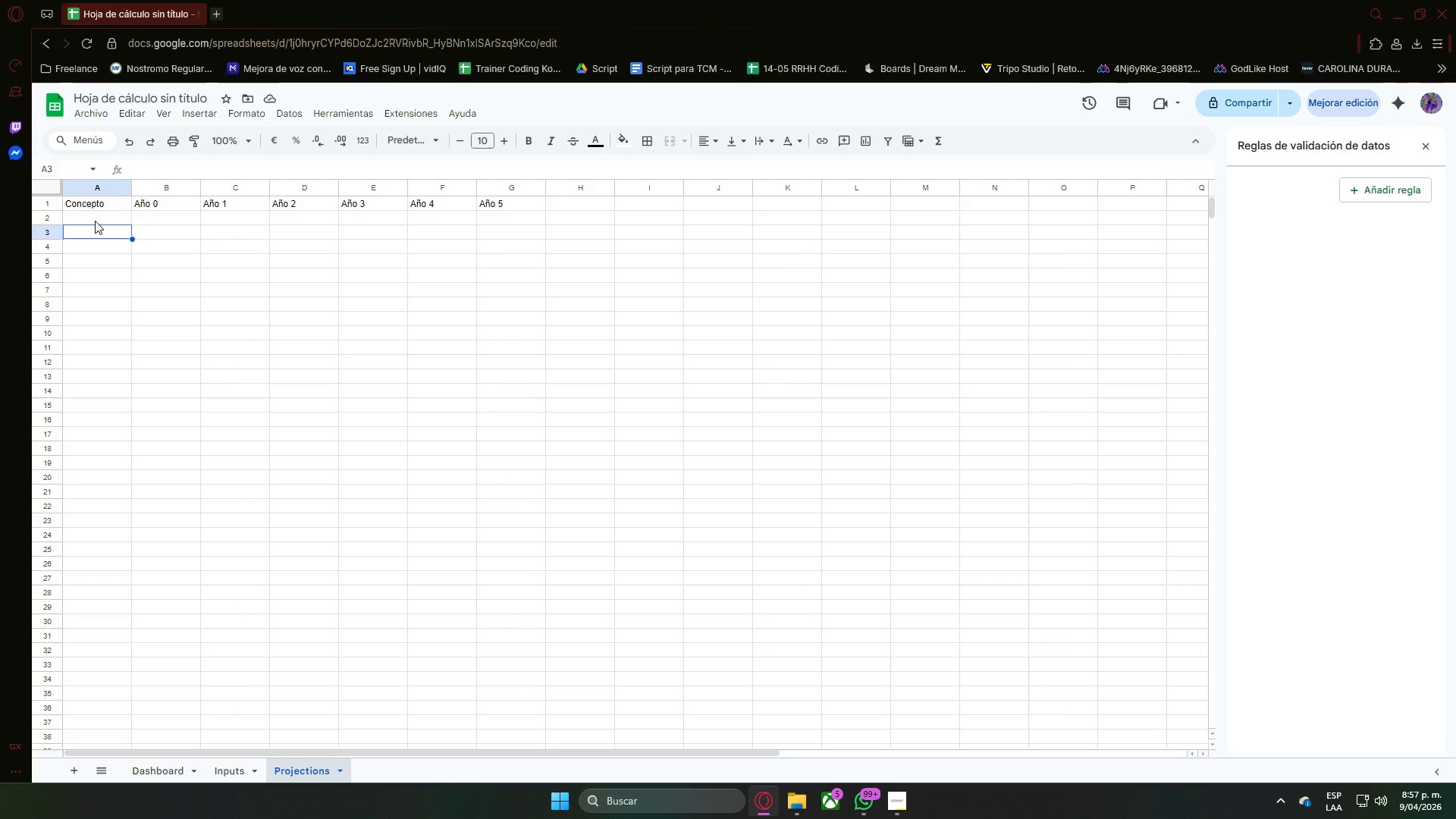 
type(Inversi;)
key(Backspace)
type(i;onInicial)
 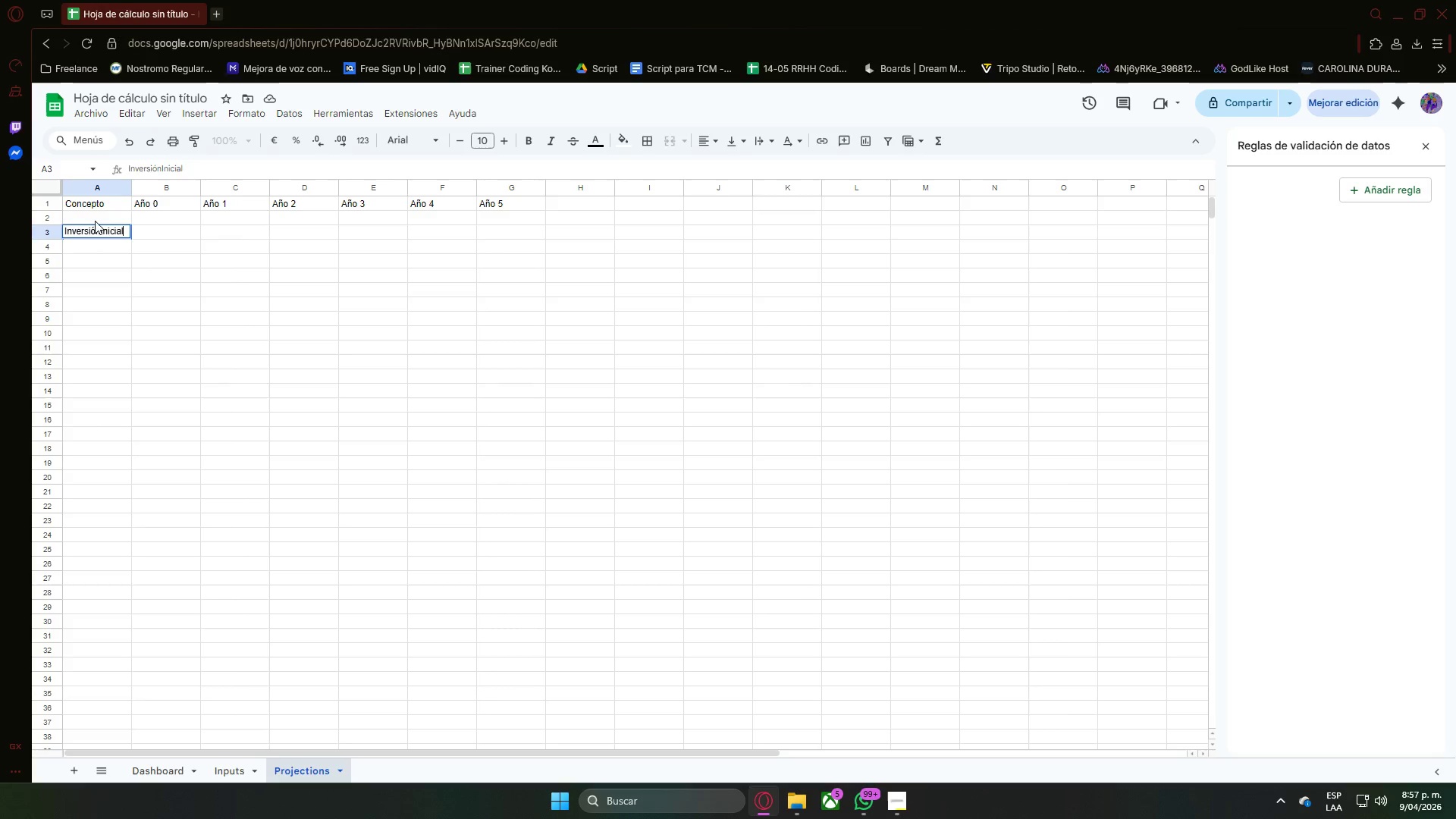 
key(Enter)
 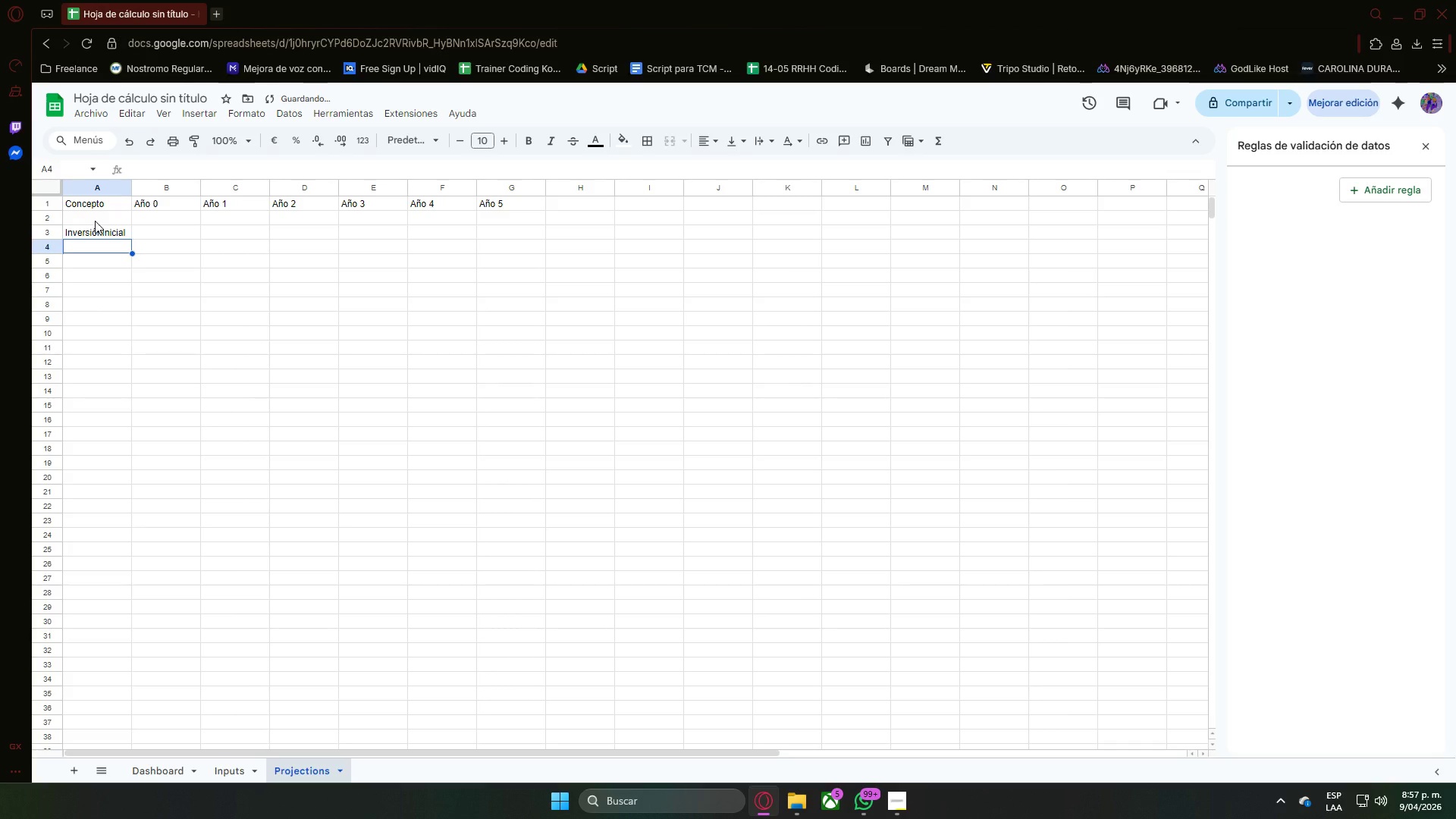 
type(Ingresos Anuales)
 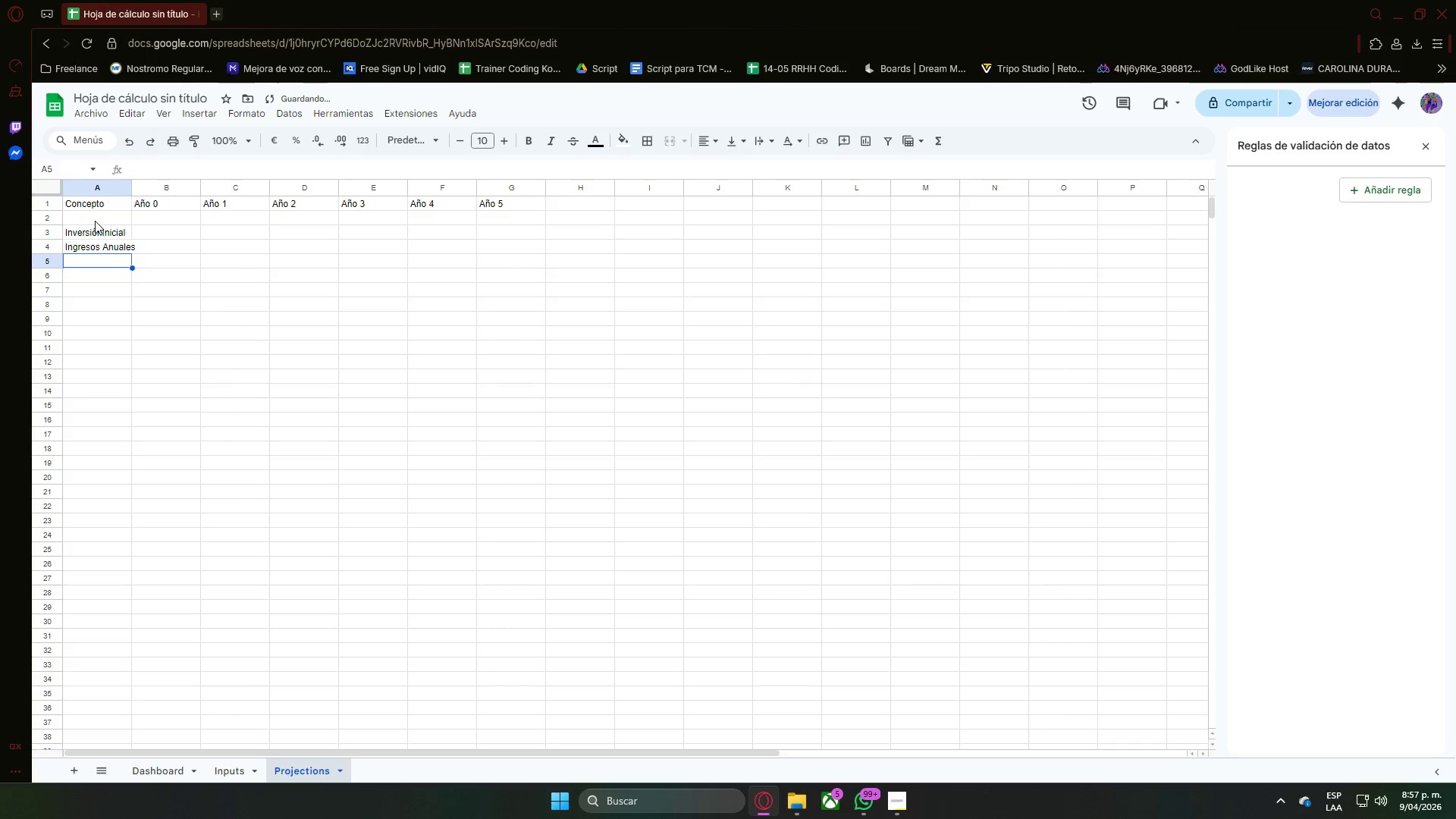 
 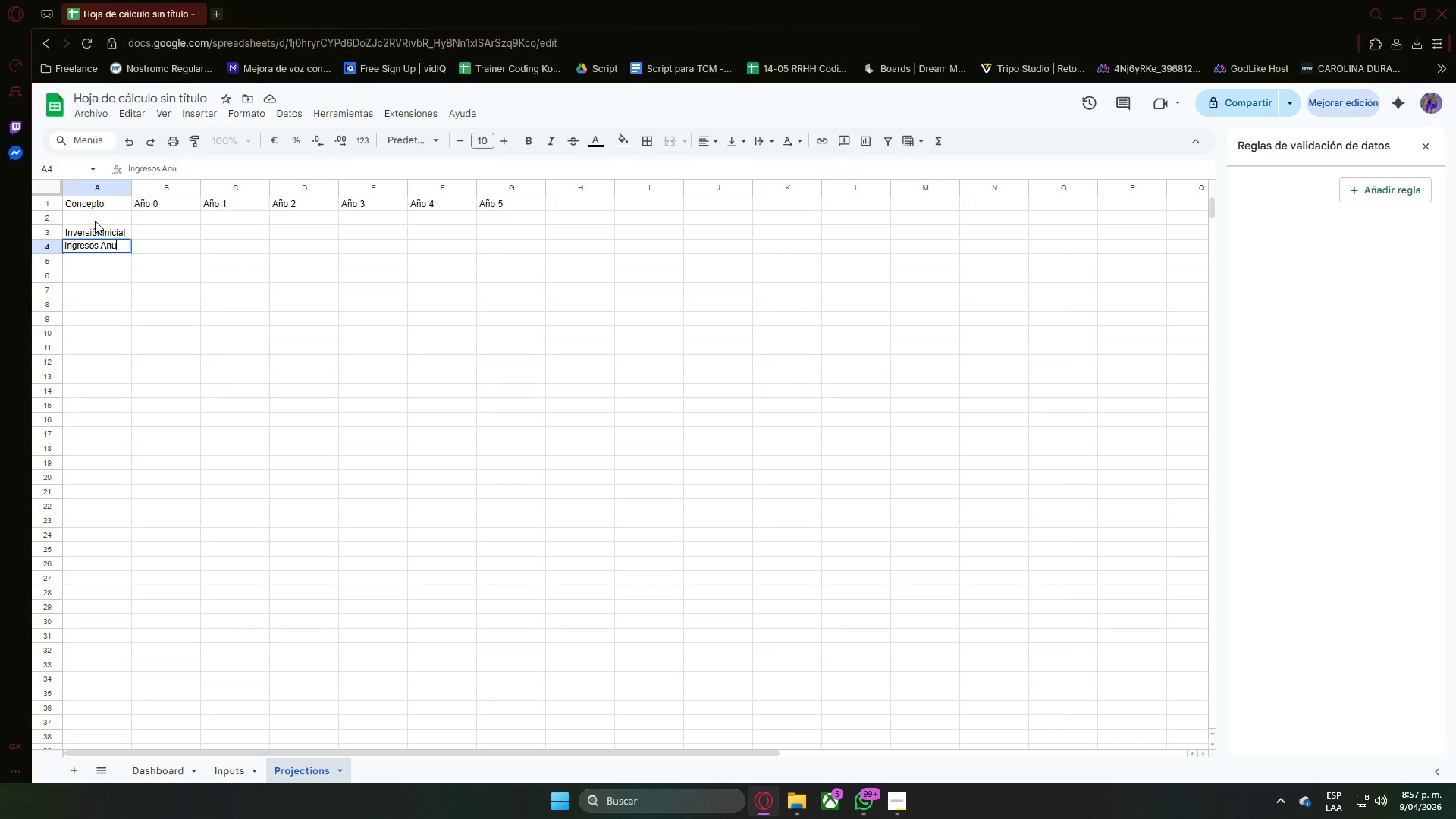 
key(Enter)
 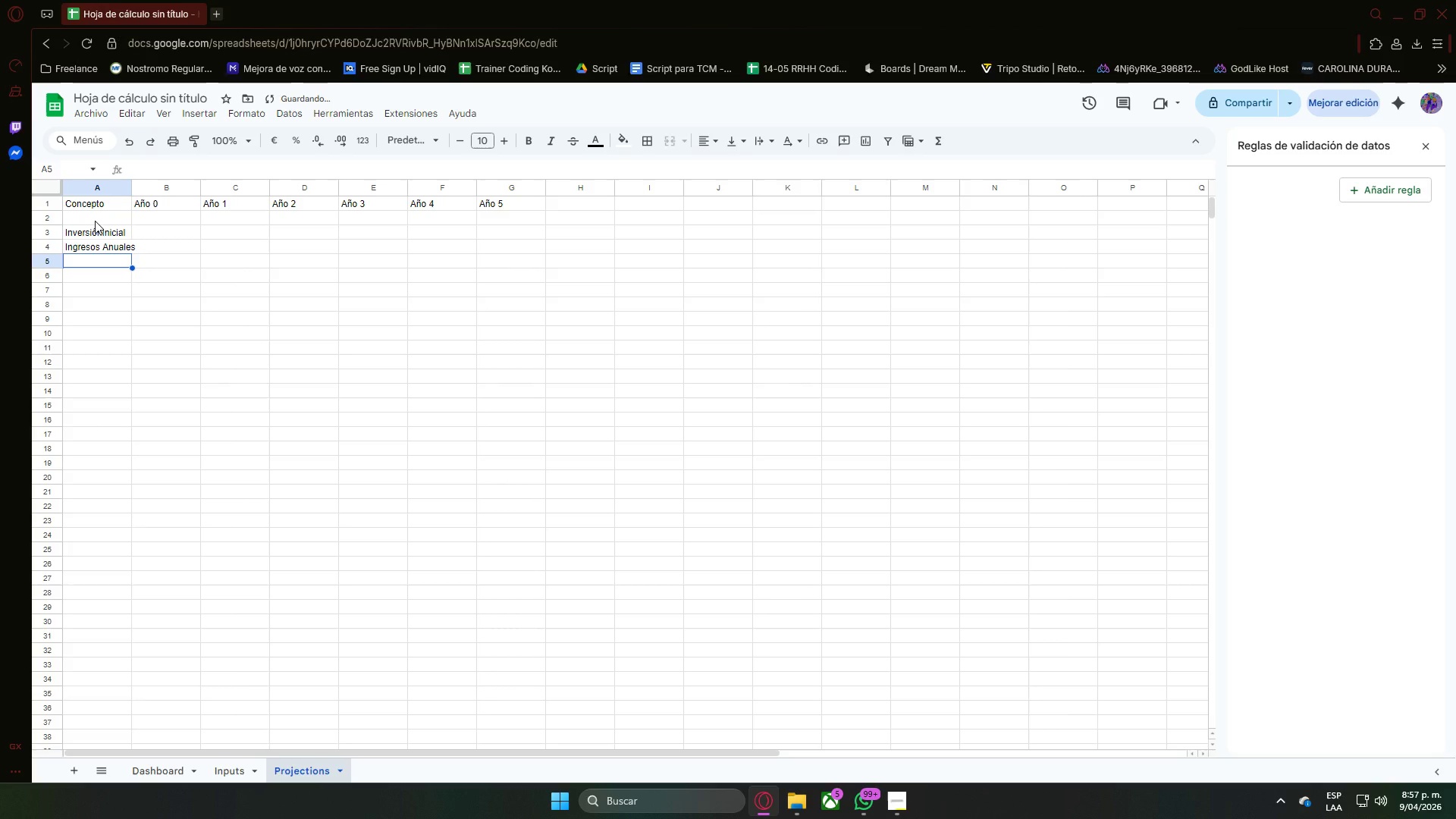 
type(Flujo neto Tradicional)
 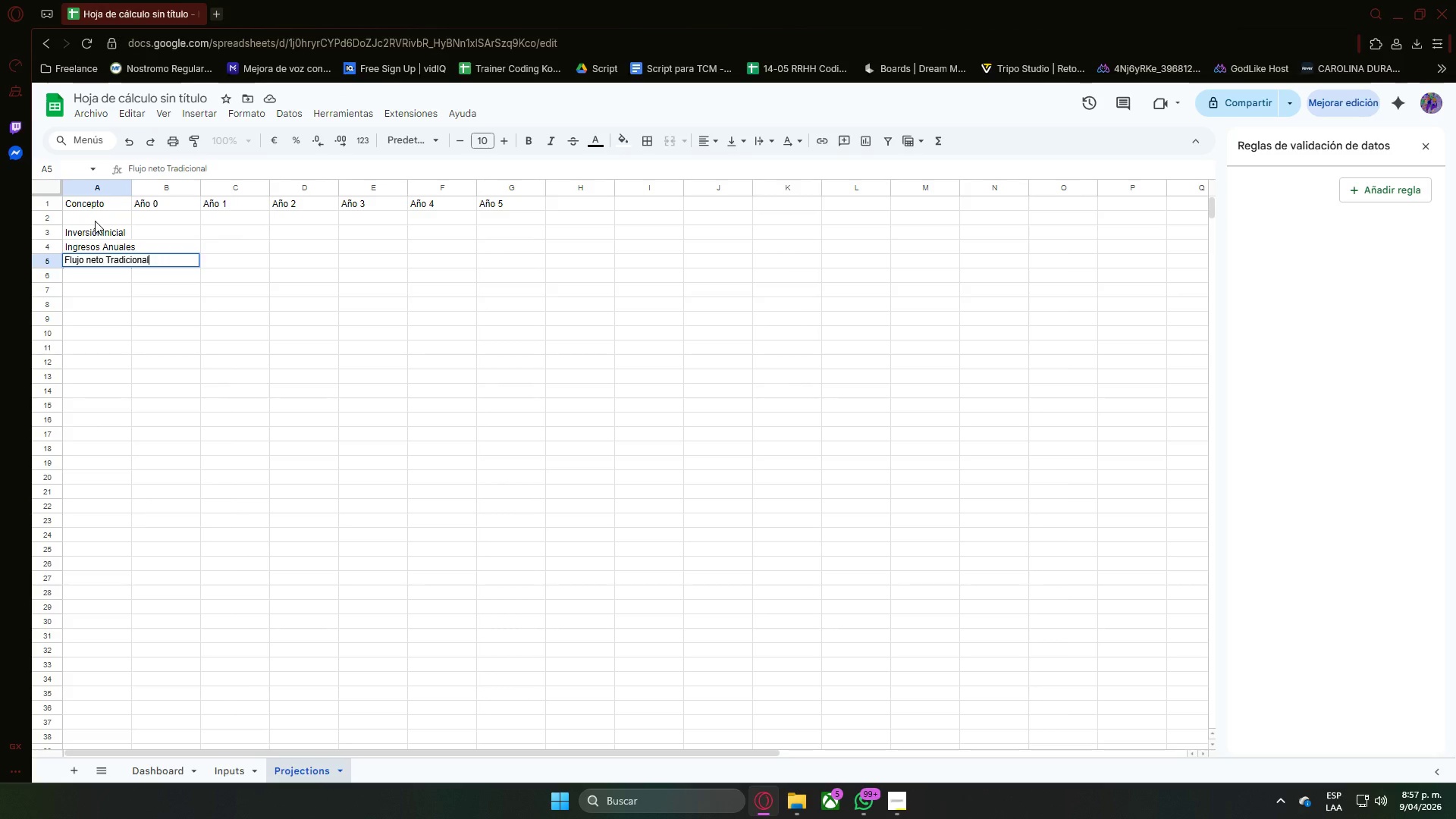 
key(Enter)
 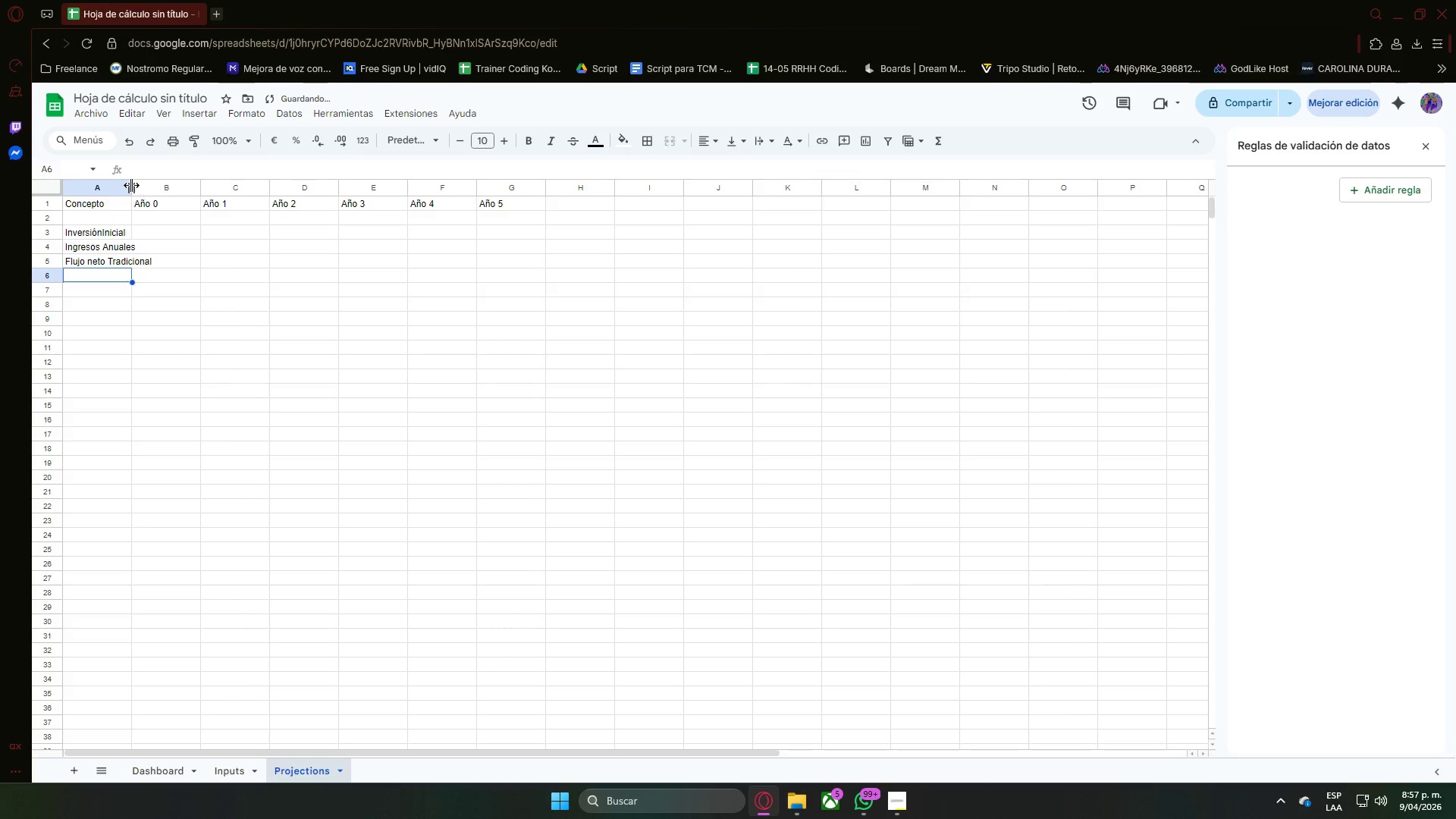 
double_click([131, 186])
 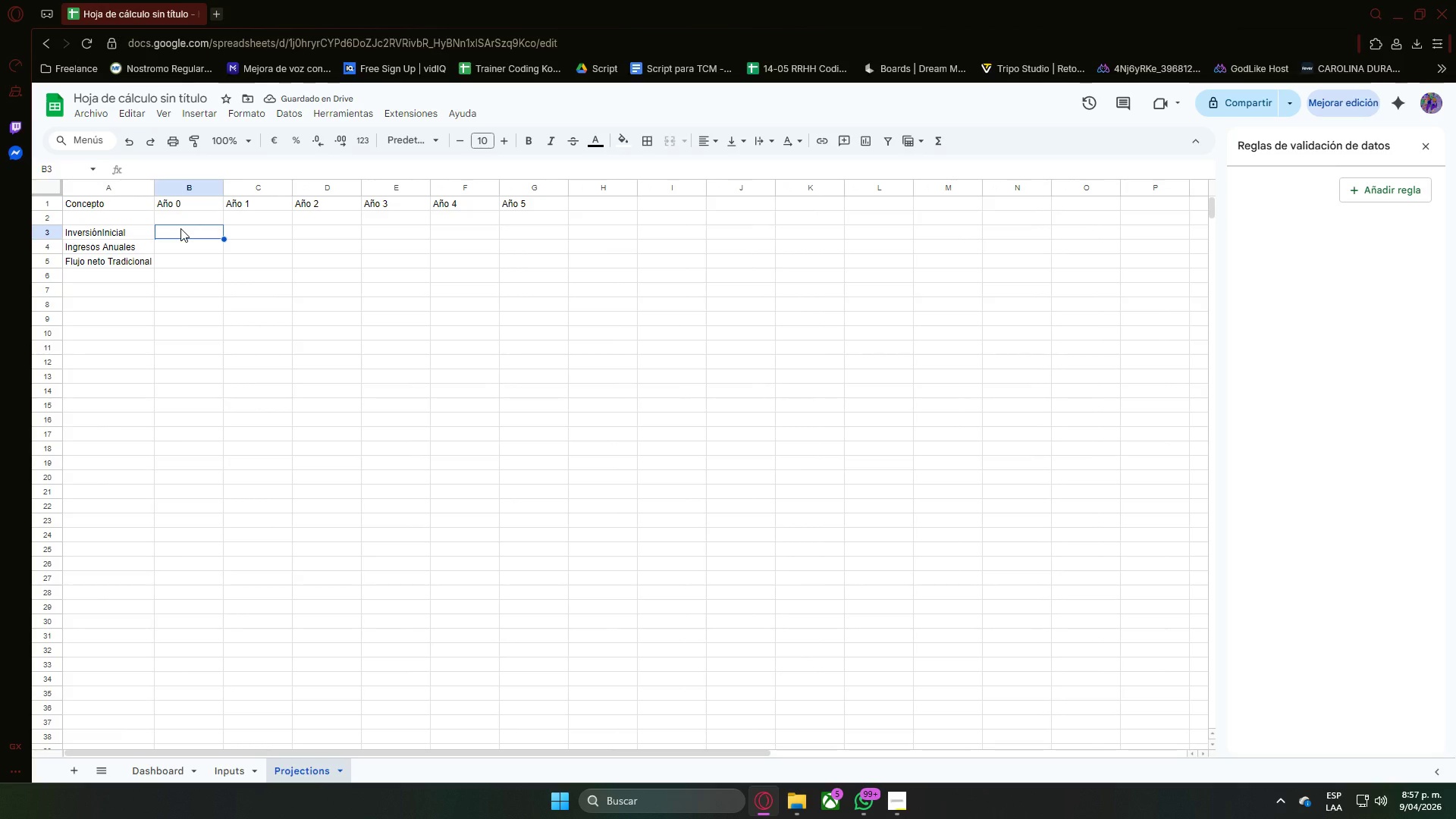 
key(Numpad0)
 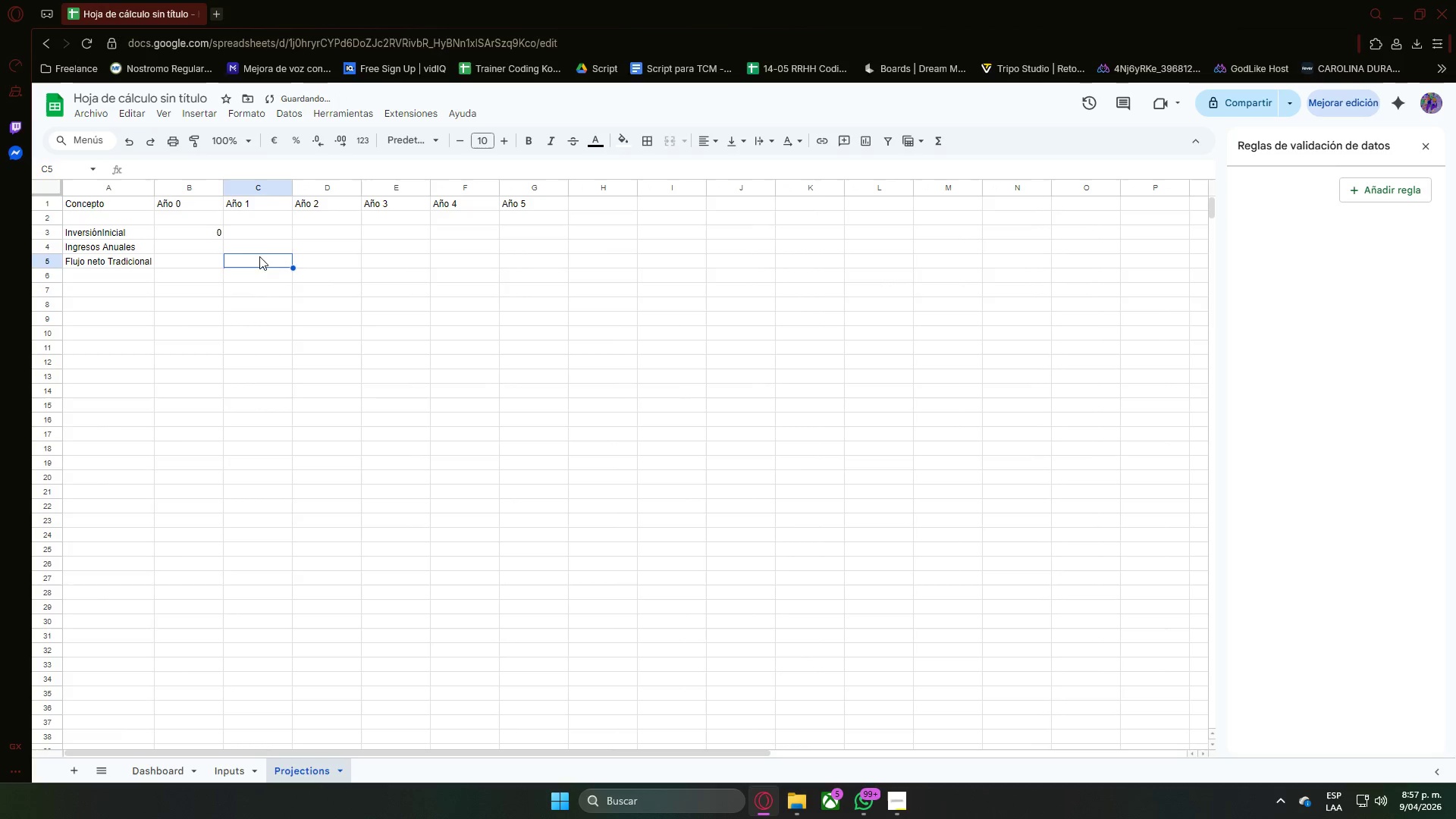 
double_click([258, 247])
 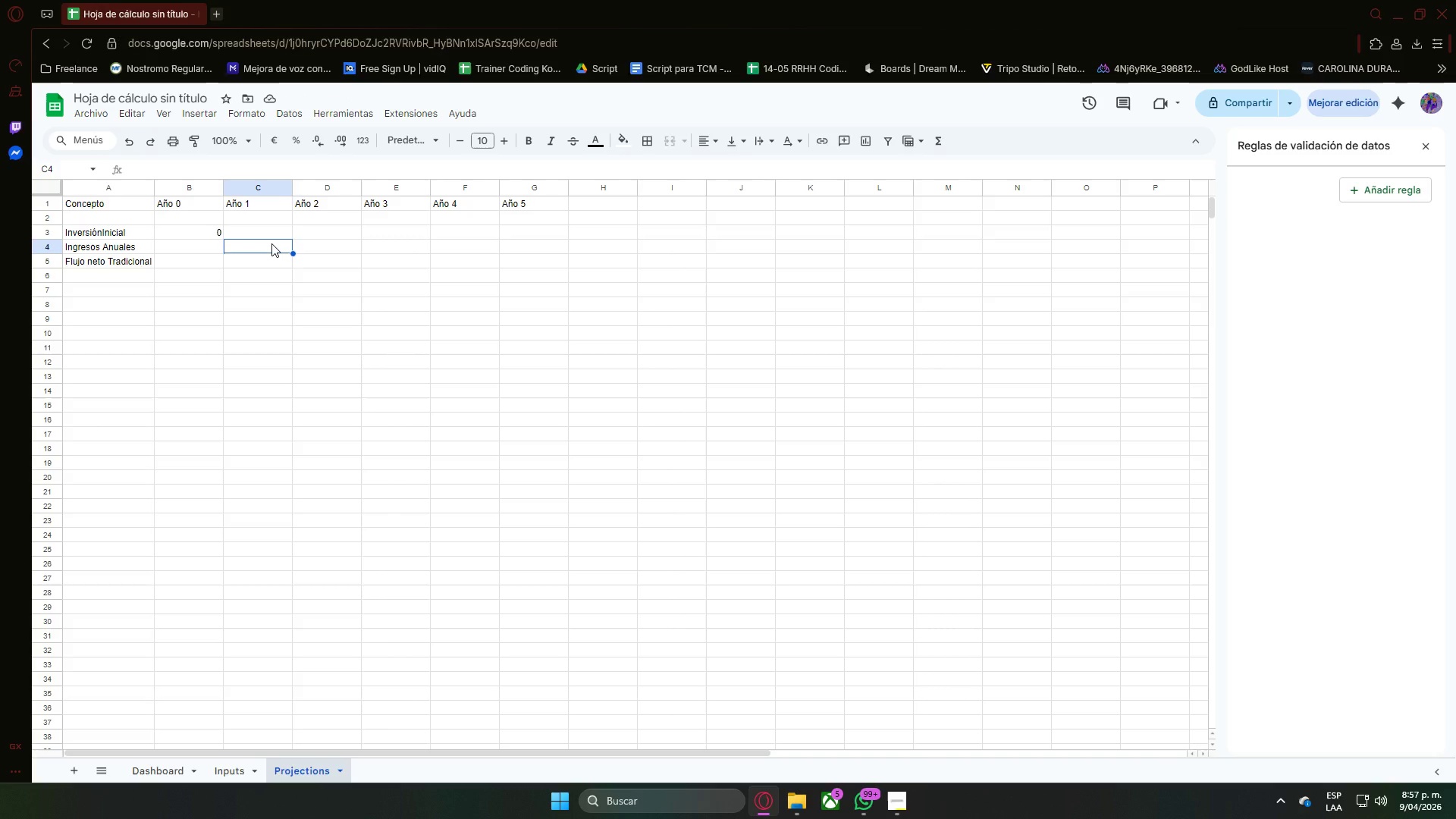 
wait(11.08)
 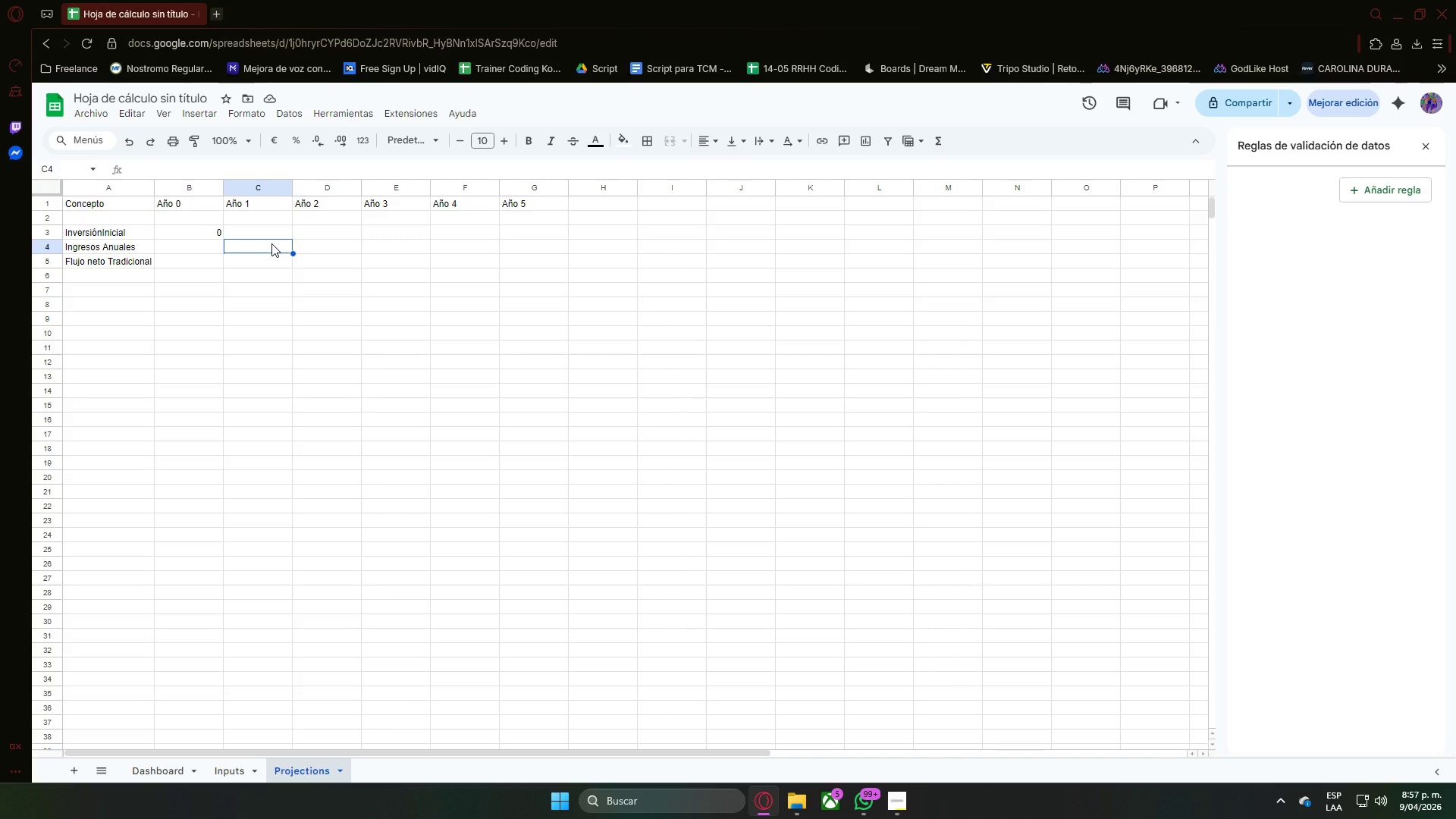 
type(()
key(Backspace)
type(()
key(Backspace)
type()i)
key(Backspace)
type(Imput)
key(Backspace)
key(Backspace)
key(Backspace)
key(Backspace)
type(nt)
key(Backspace)
type(puts!)
 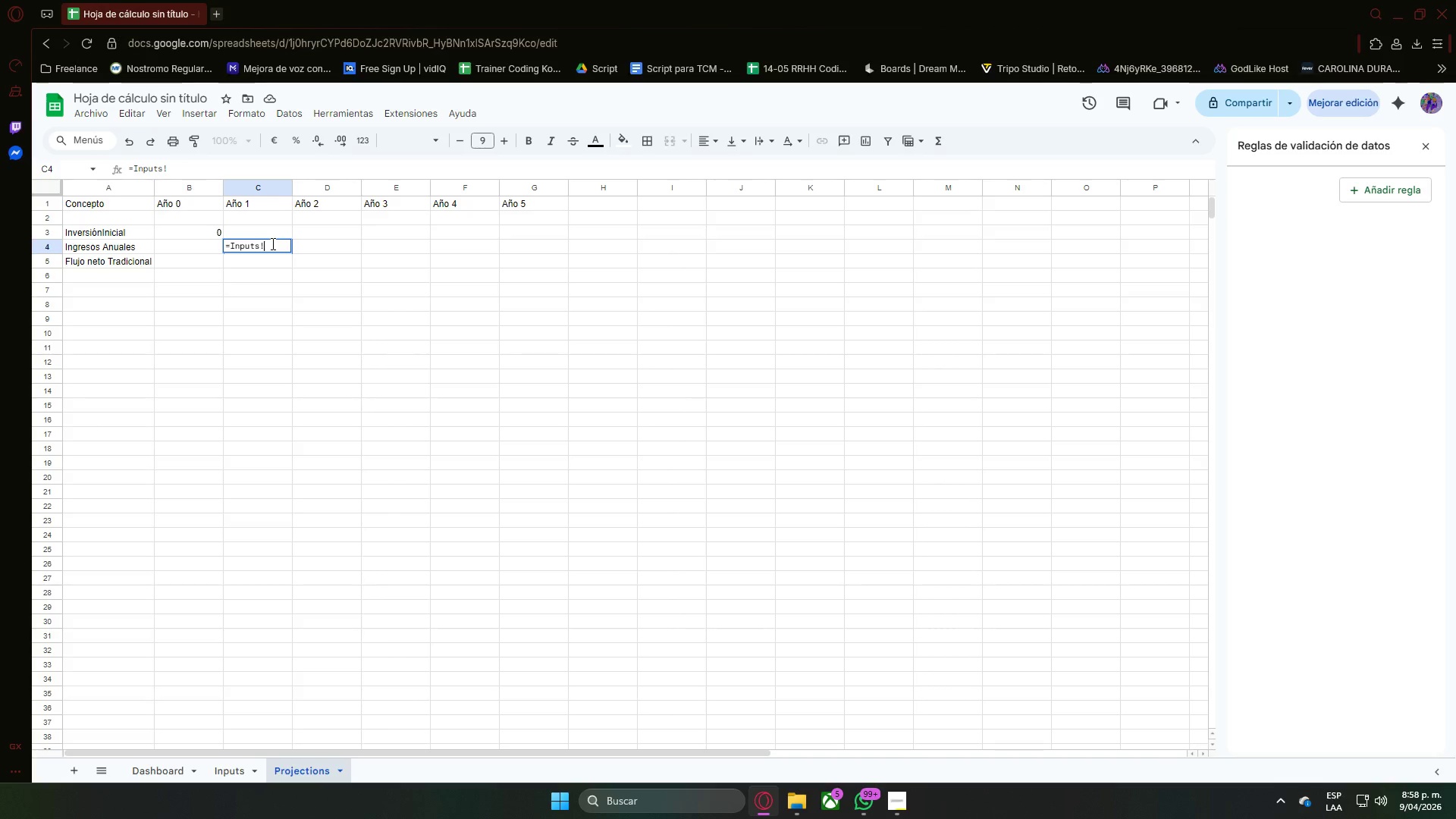 
wait(18.3)
 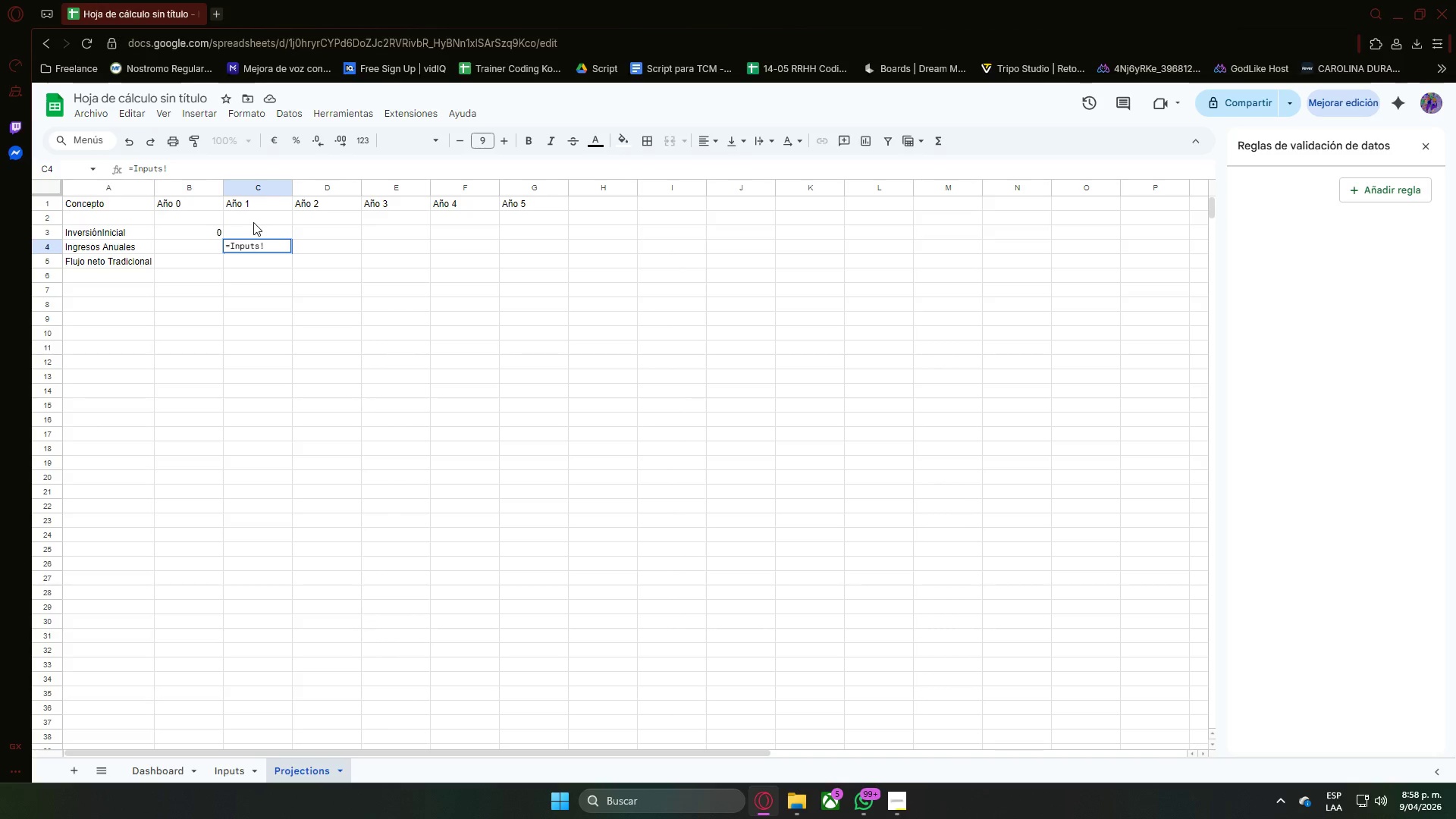 
left_click([177, 274])
 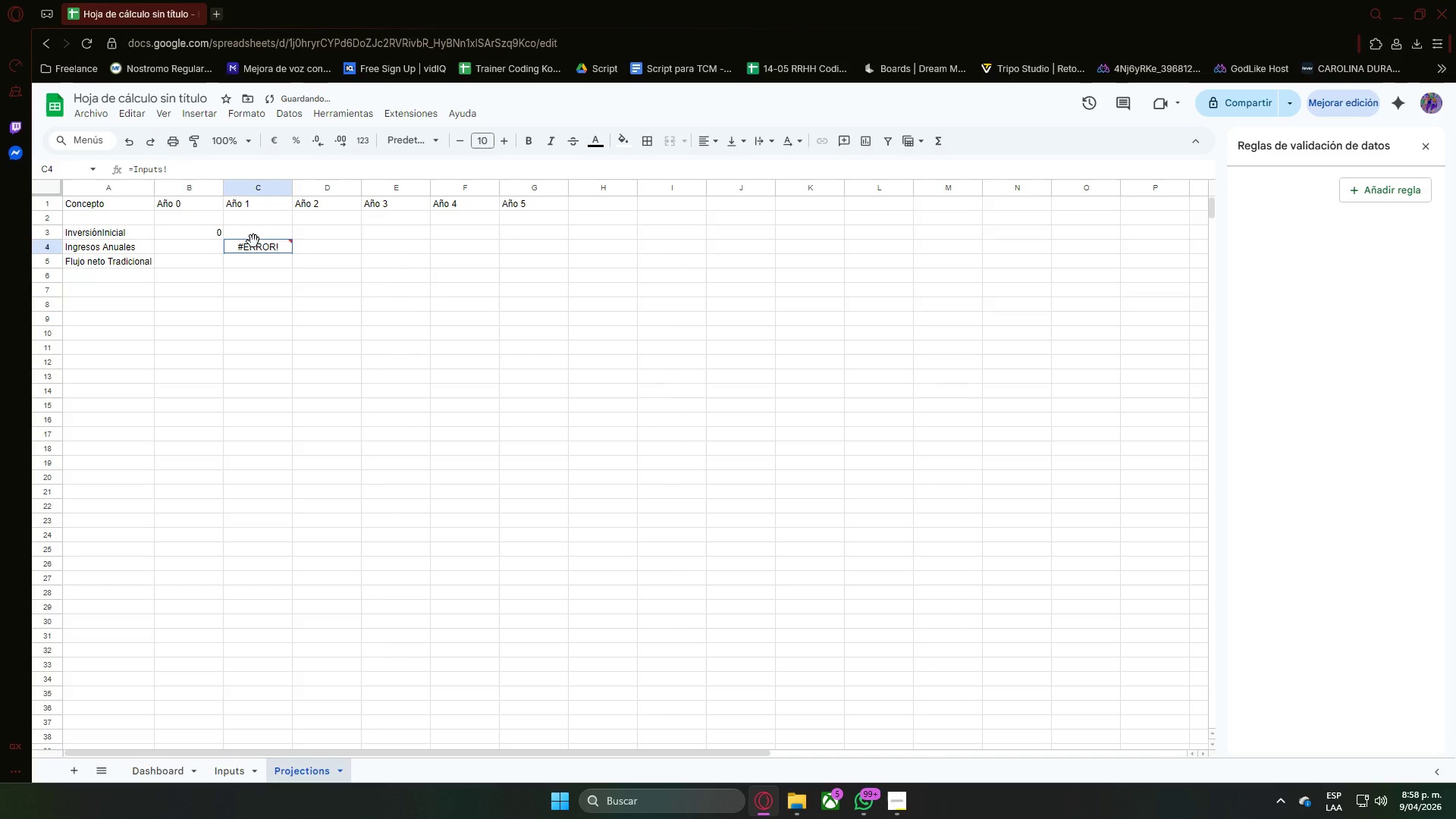 
double_click([260, 245])
 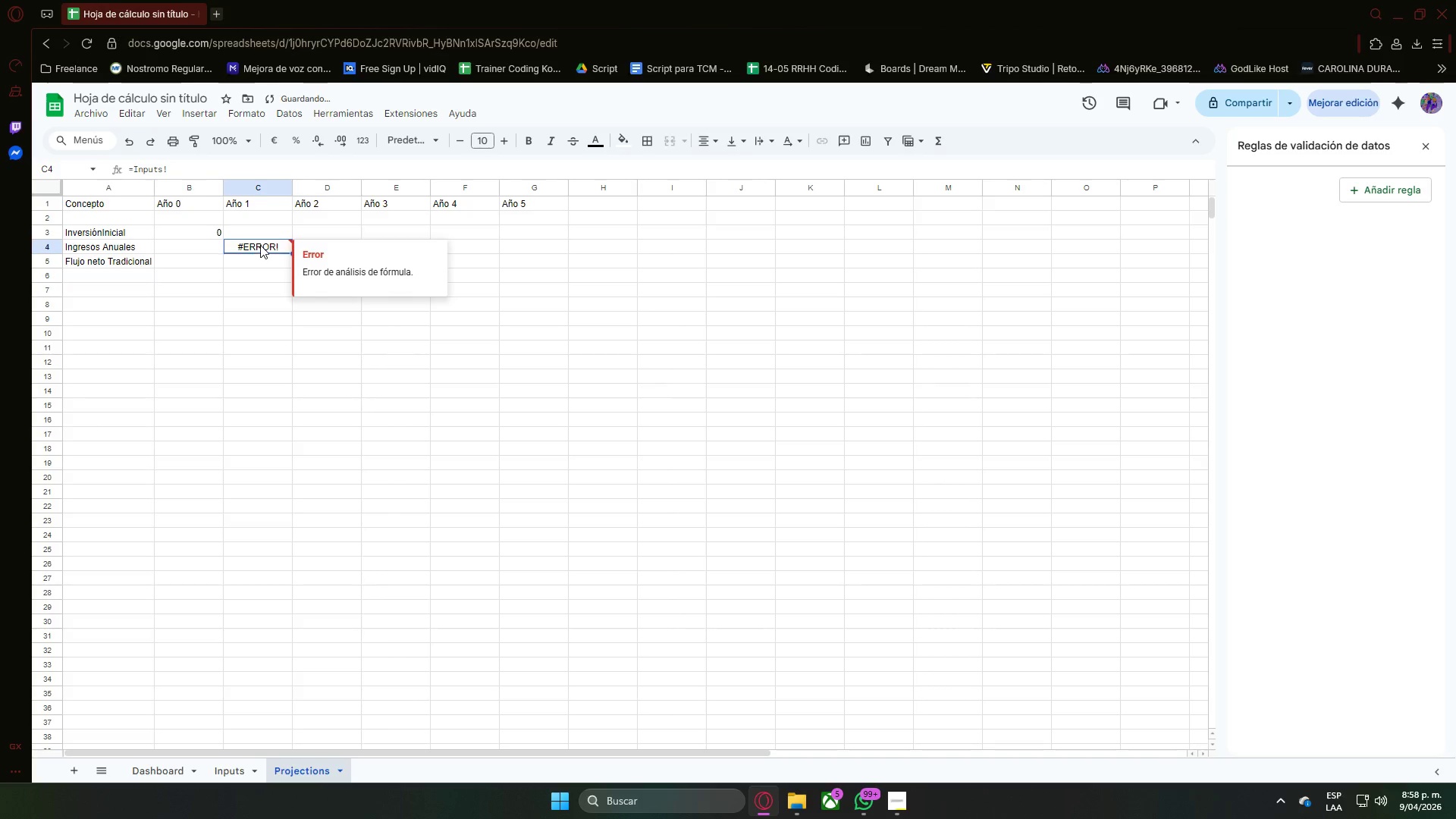 
triple_click([260, 245])
 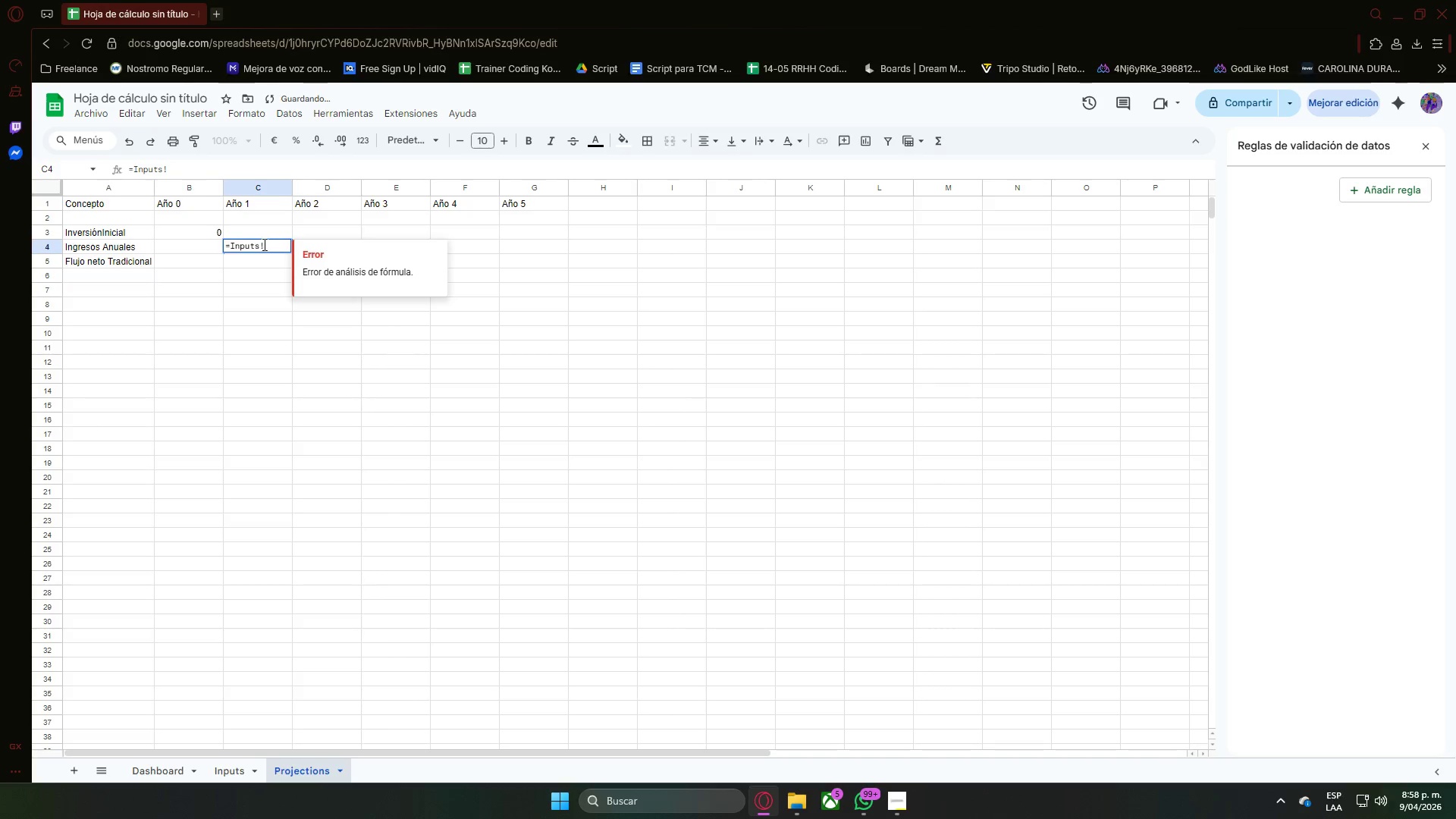 
left_click([271, 243])
 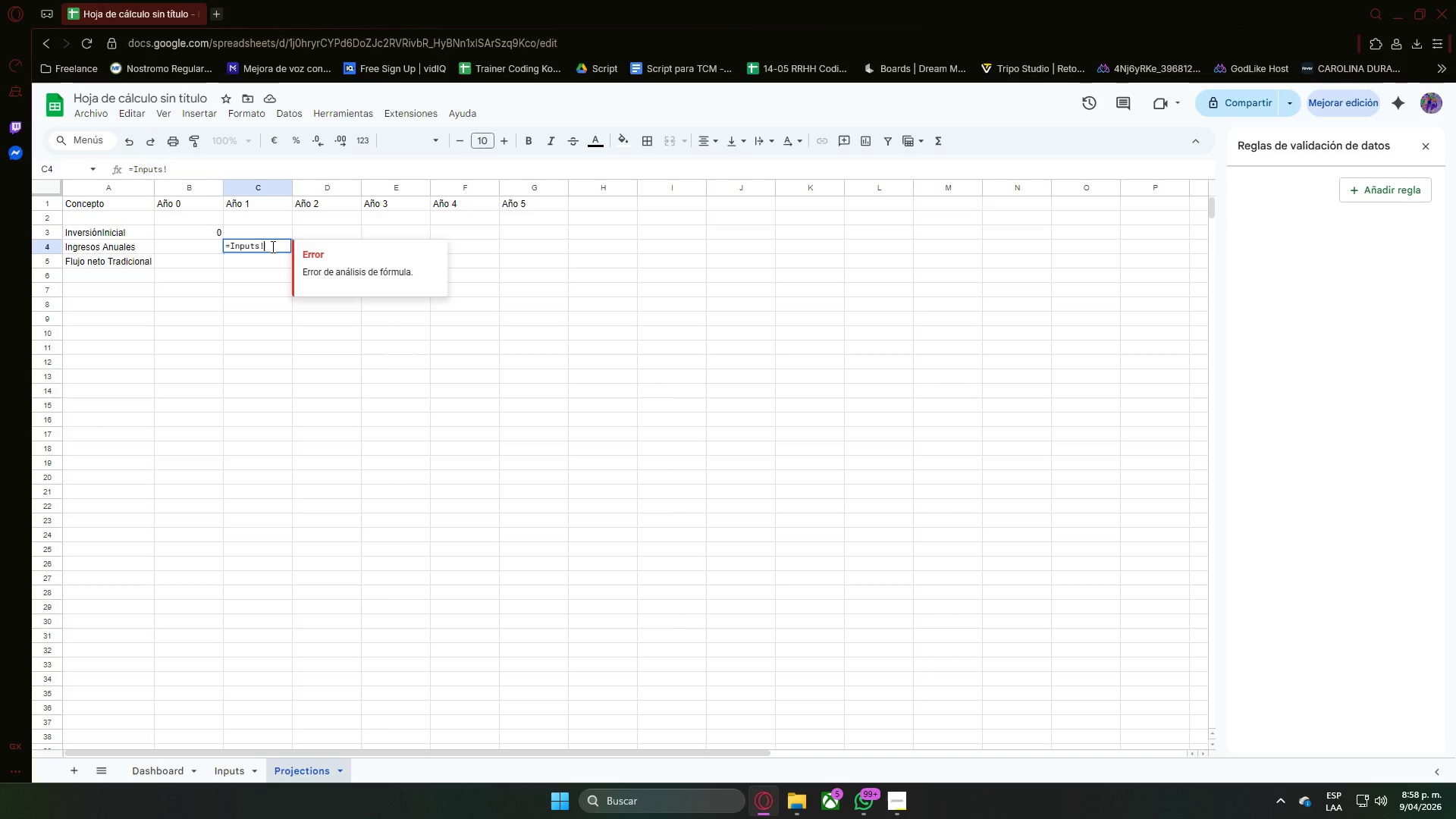 
wait(7.33)
 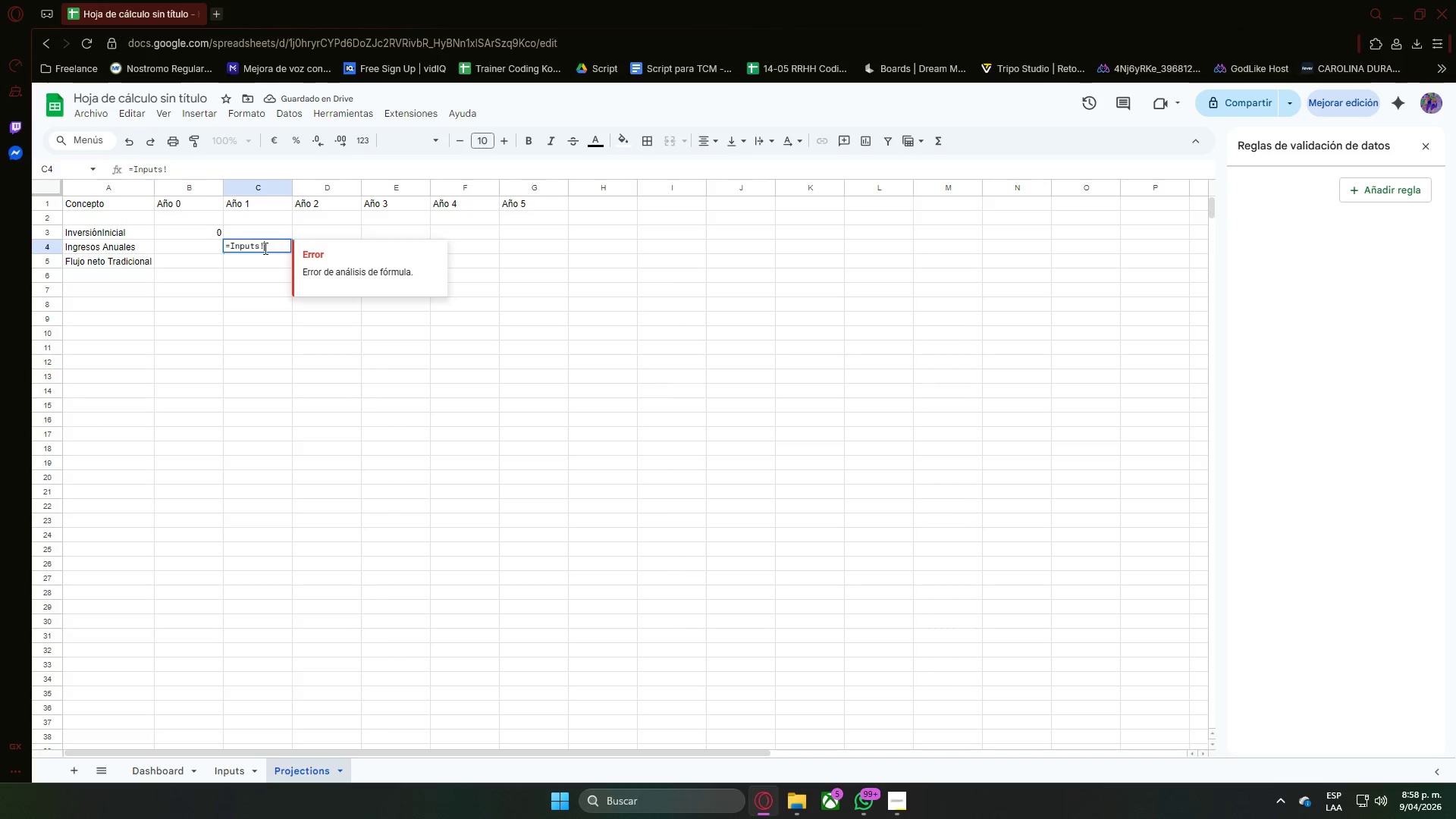 
left_click_drag(start_coordinate=[271, 246], to_coordinate=[274, 251])
 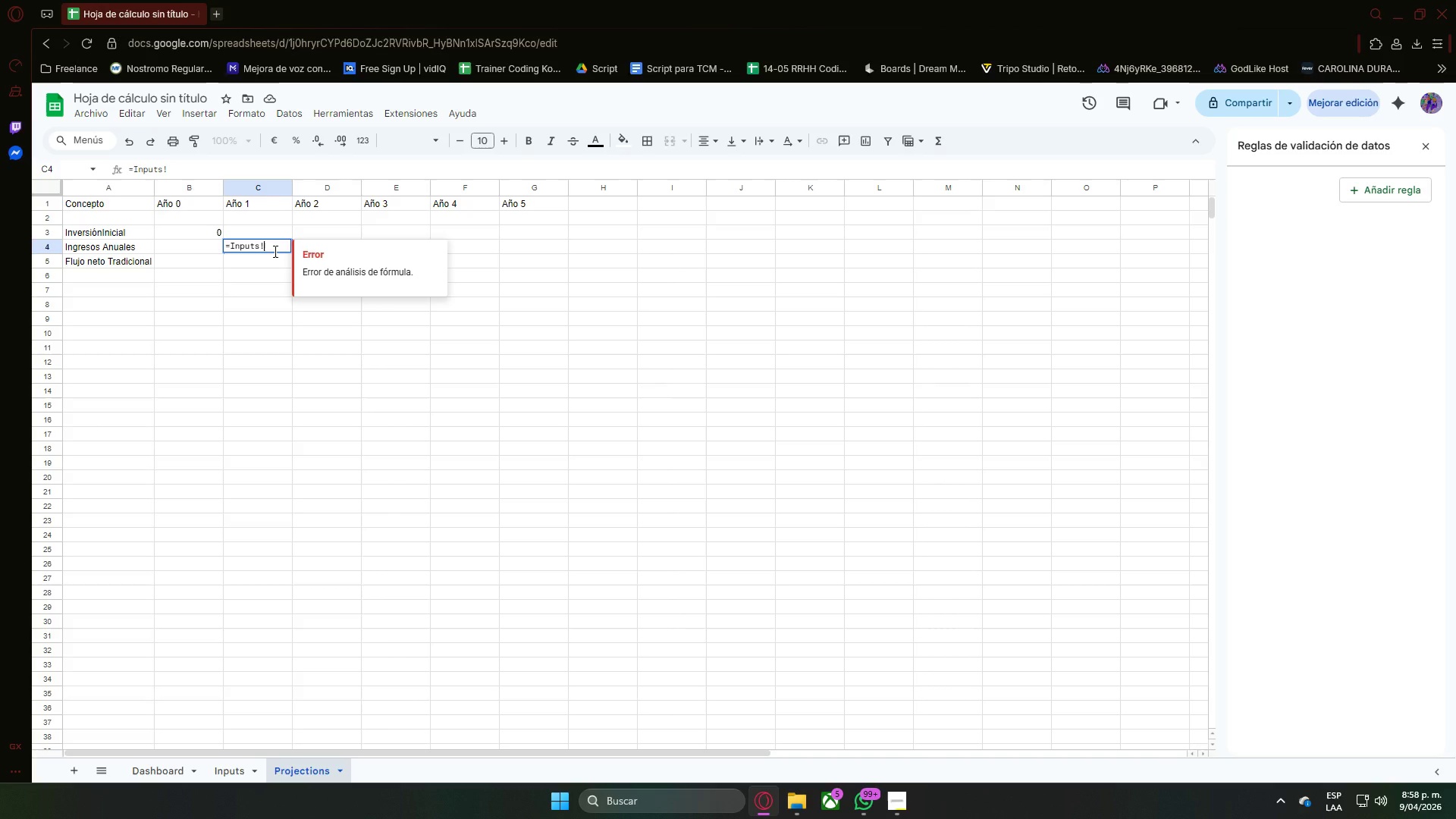 
type(B!)
key(Backspace)
key(Backspace)
type($N)
key(Backspace)
type(B$6 + 12)
 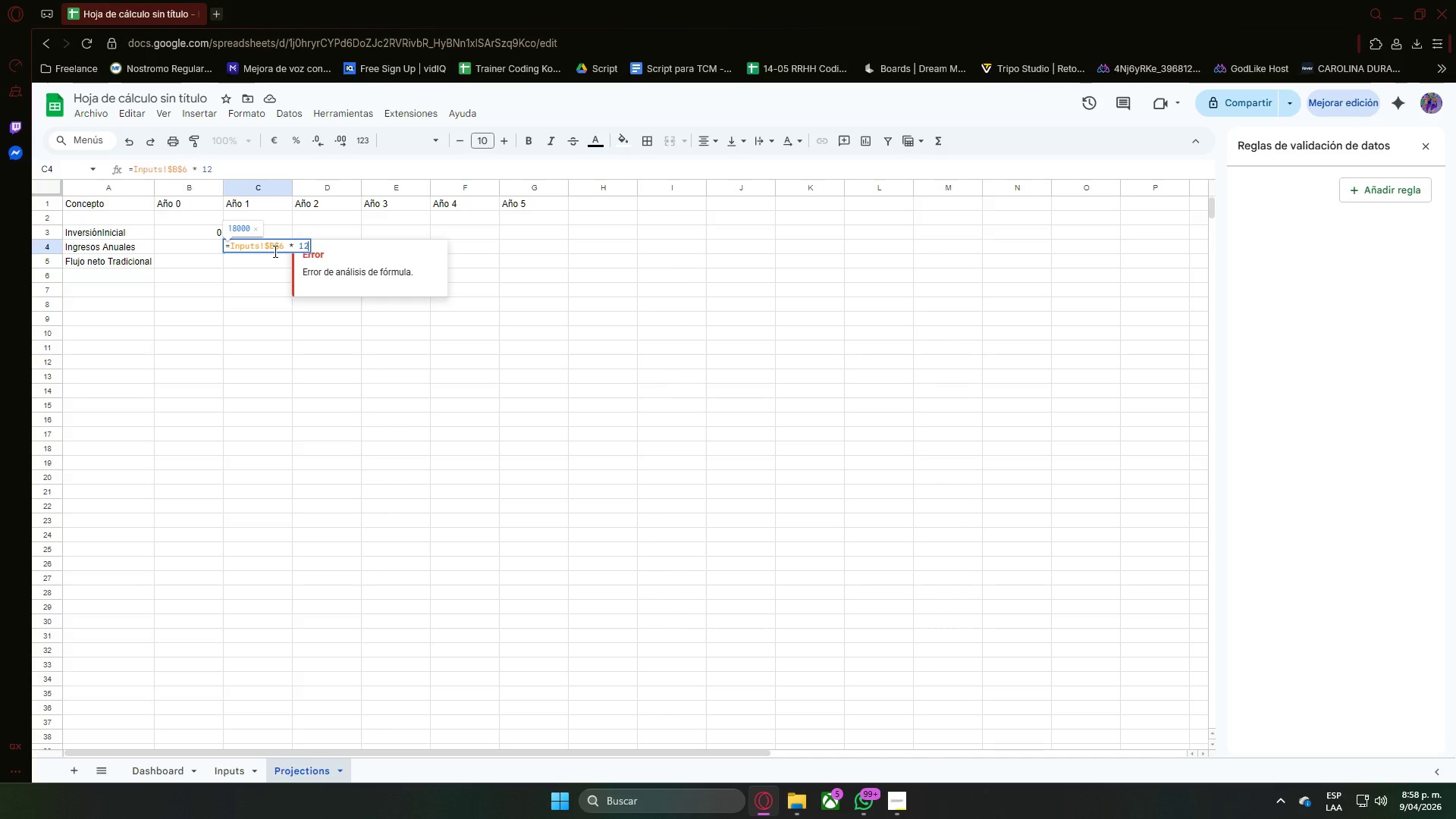 
key(Enter)
 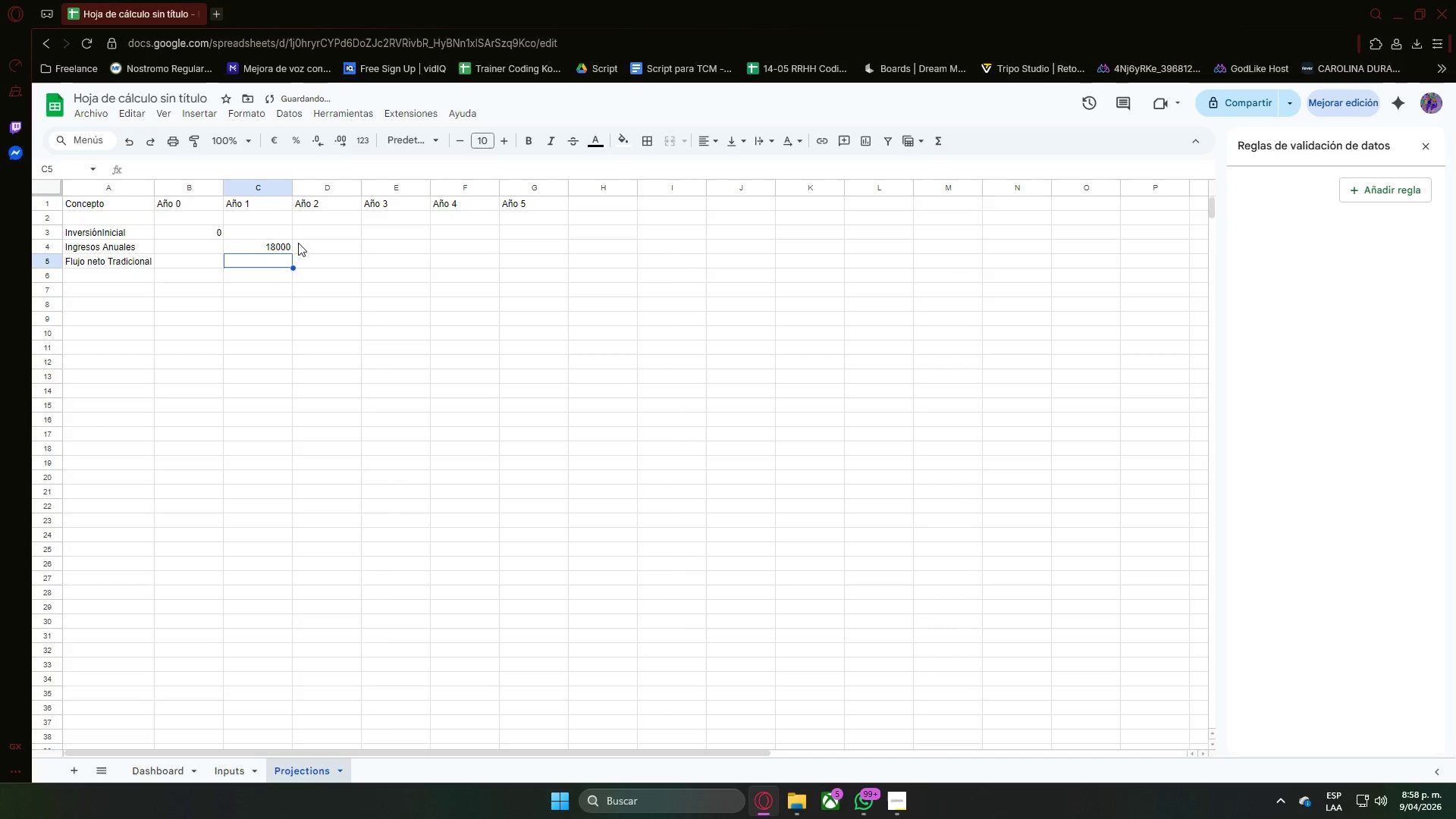 
left_click([268, 246])
 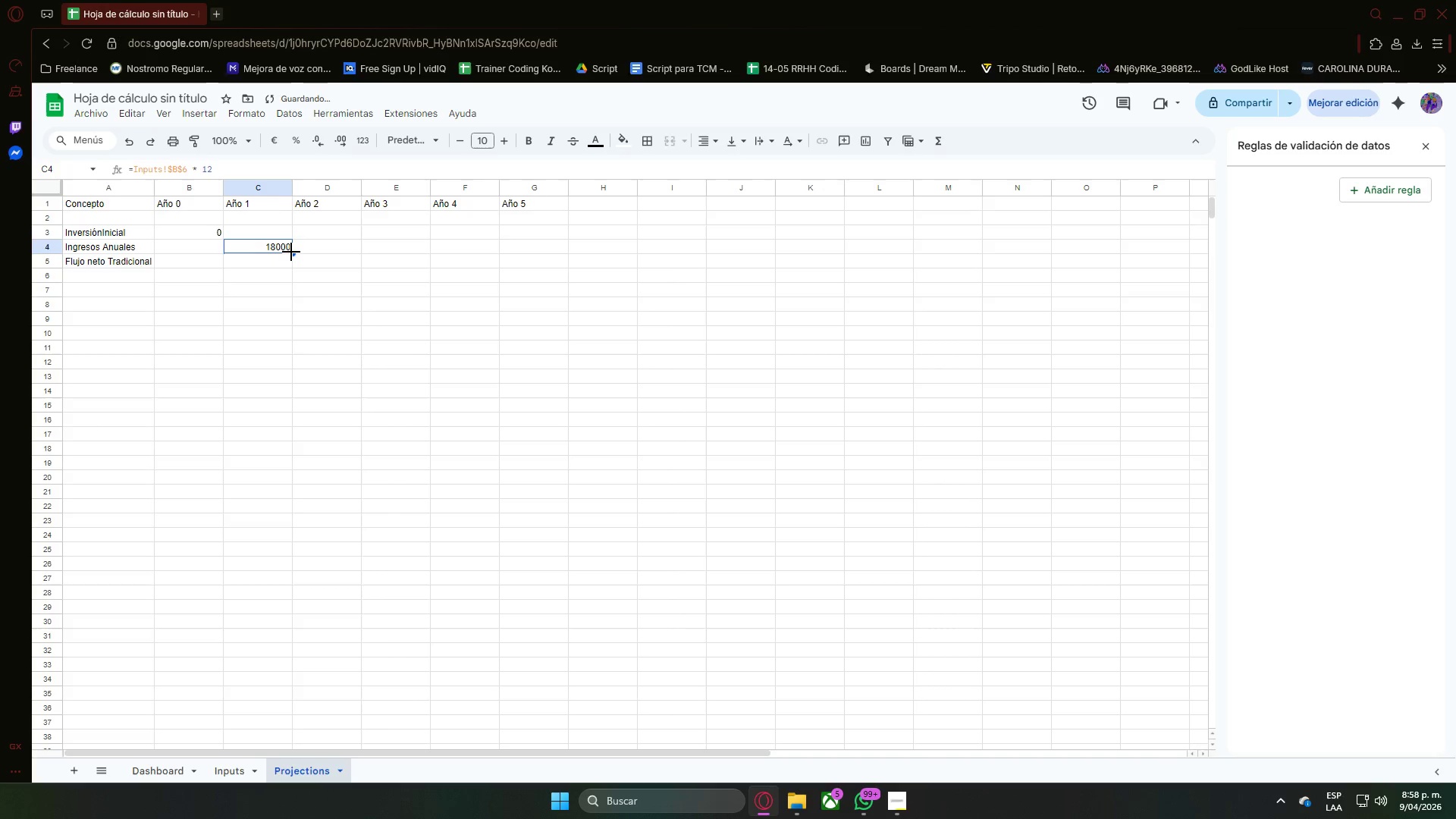 
left_click_drag(start_coordinate=[291, 252], to_coordinate=[535, 251])
 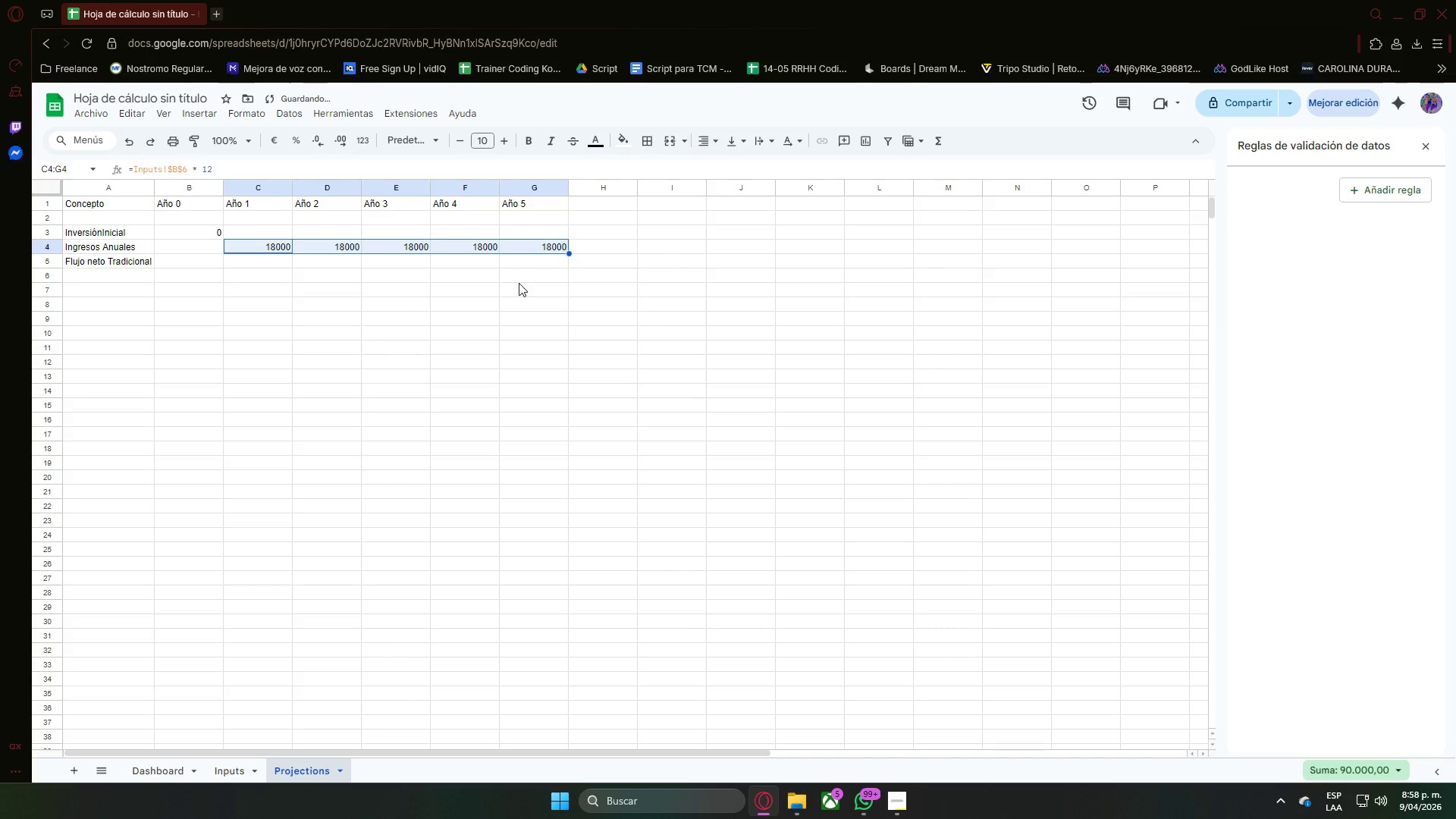 
left_click([518, 283])
 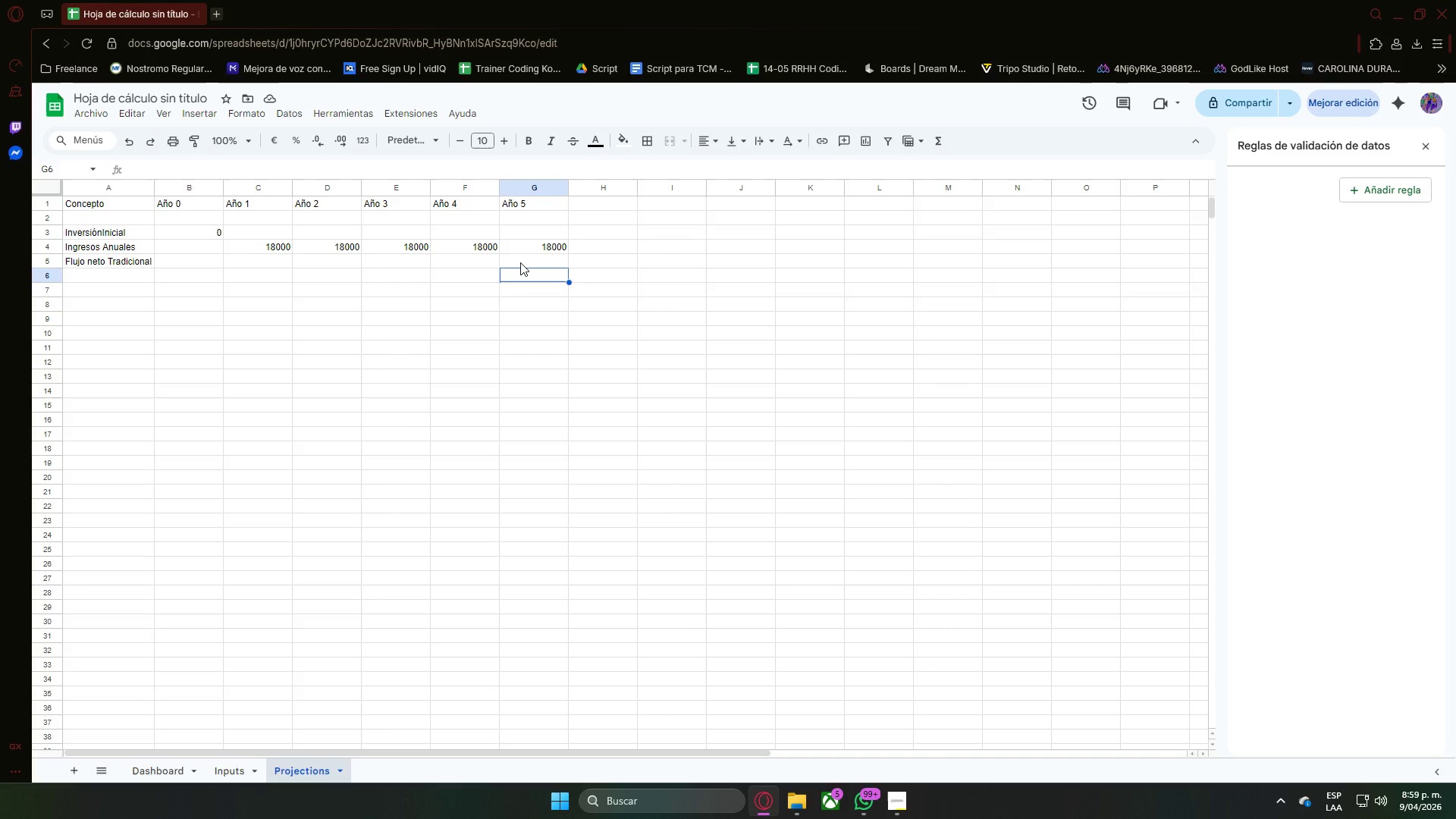 
wait(10.53)
 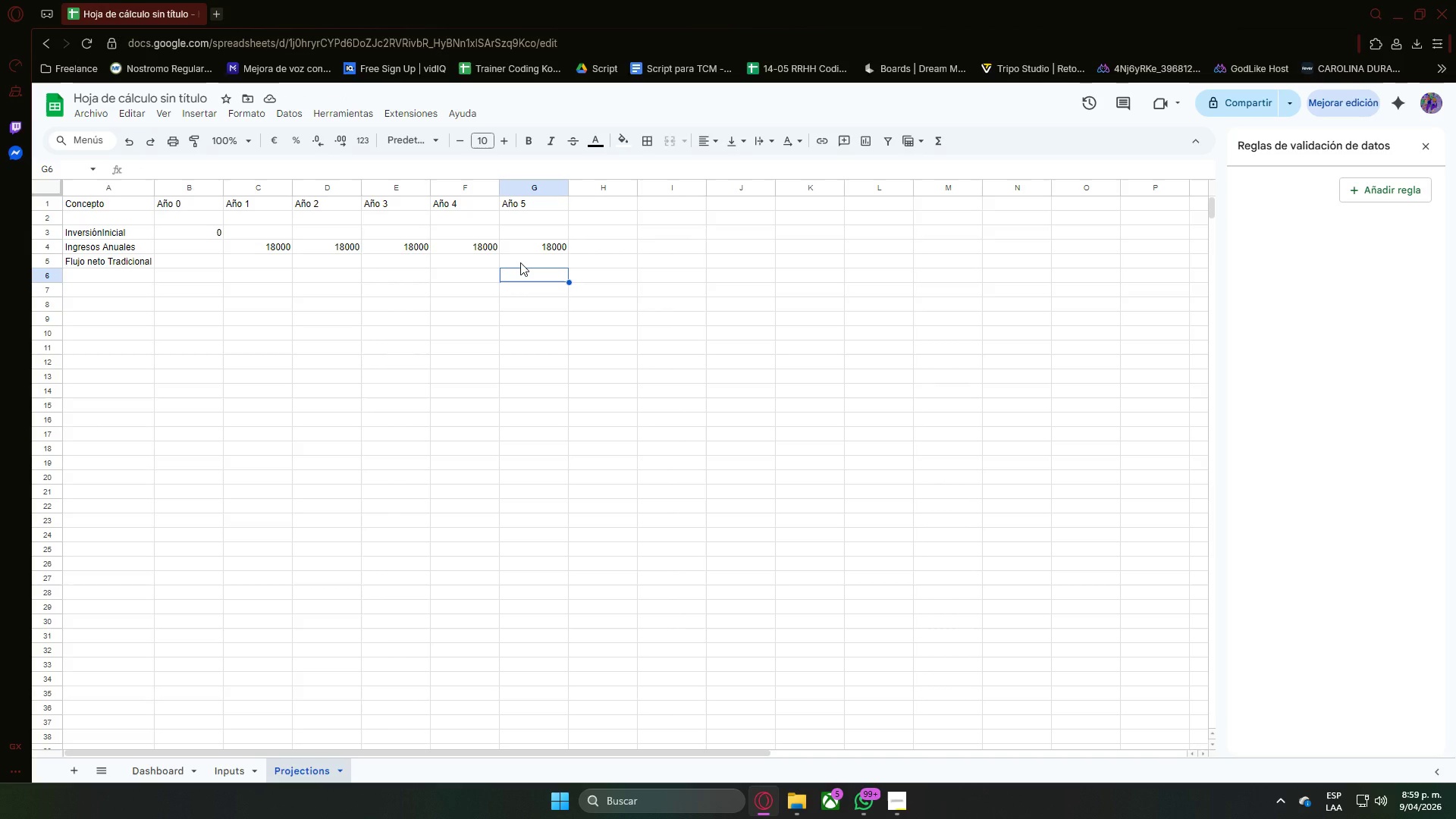 
left_click([194, 257])
 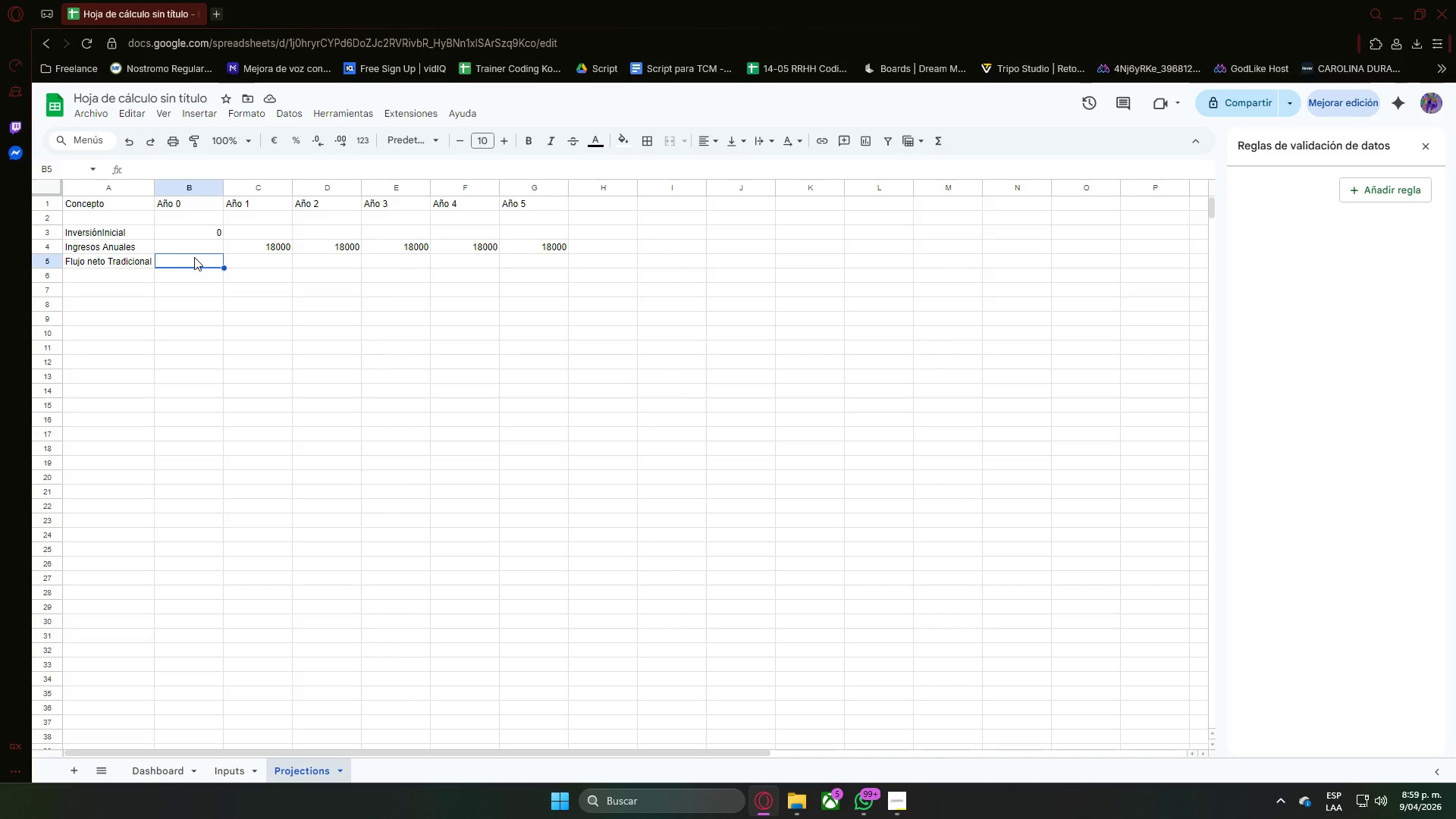 
double_click([194, 257])
 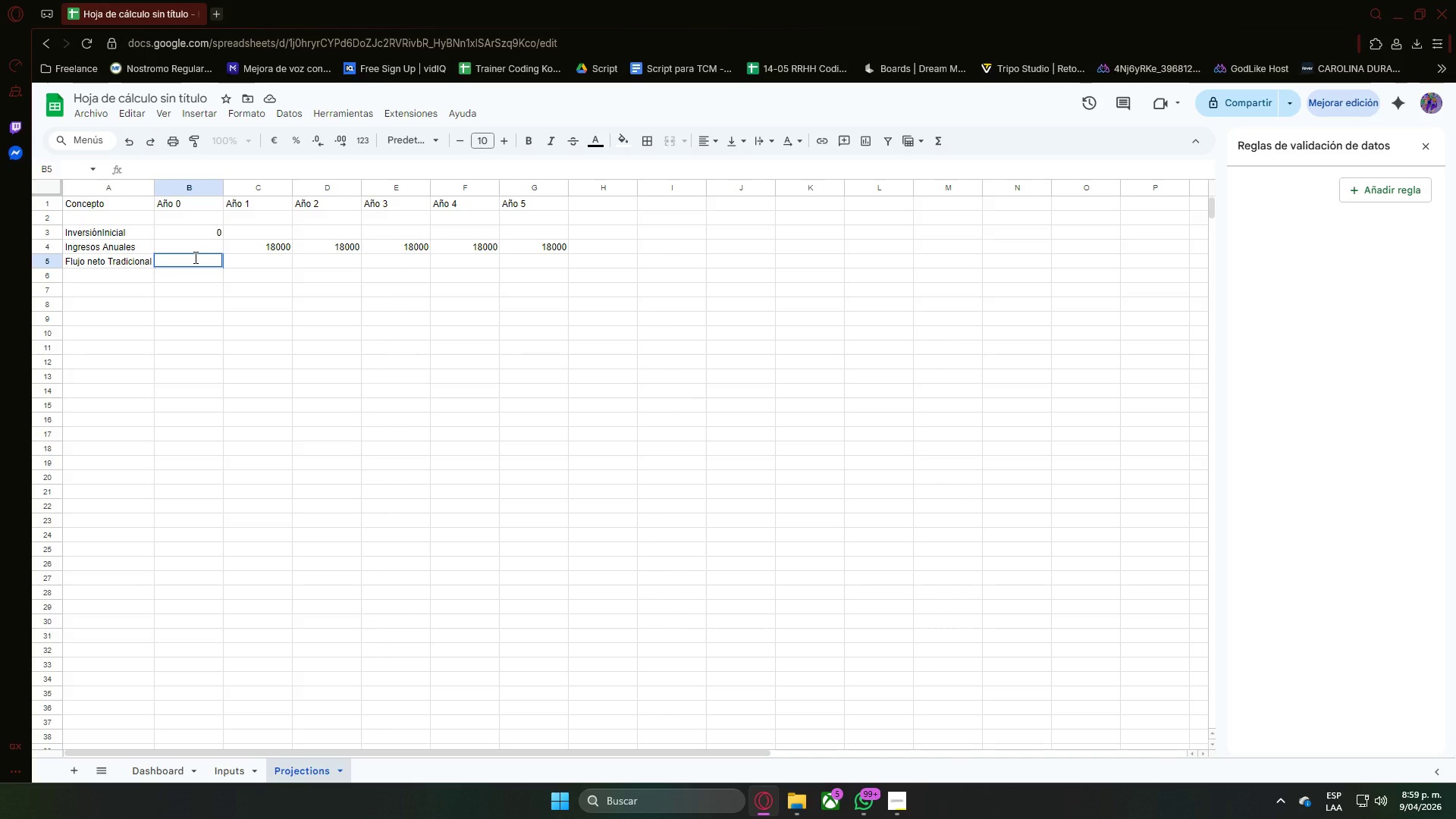 
type()B3+B4)
 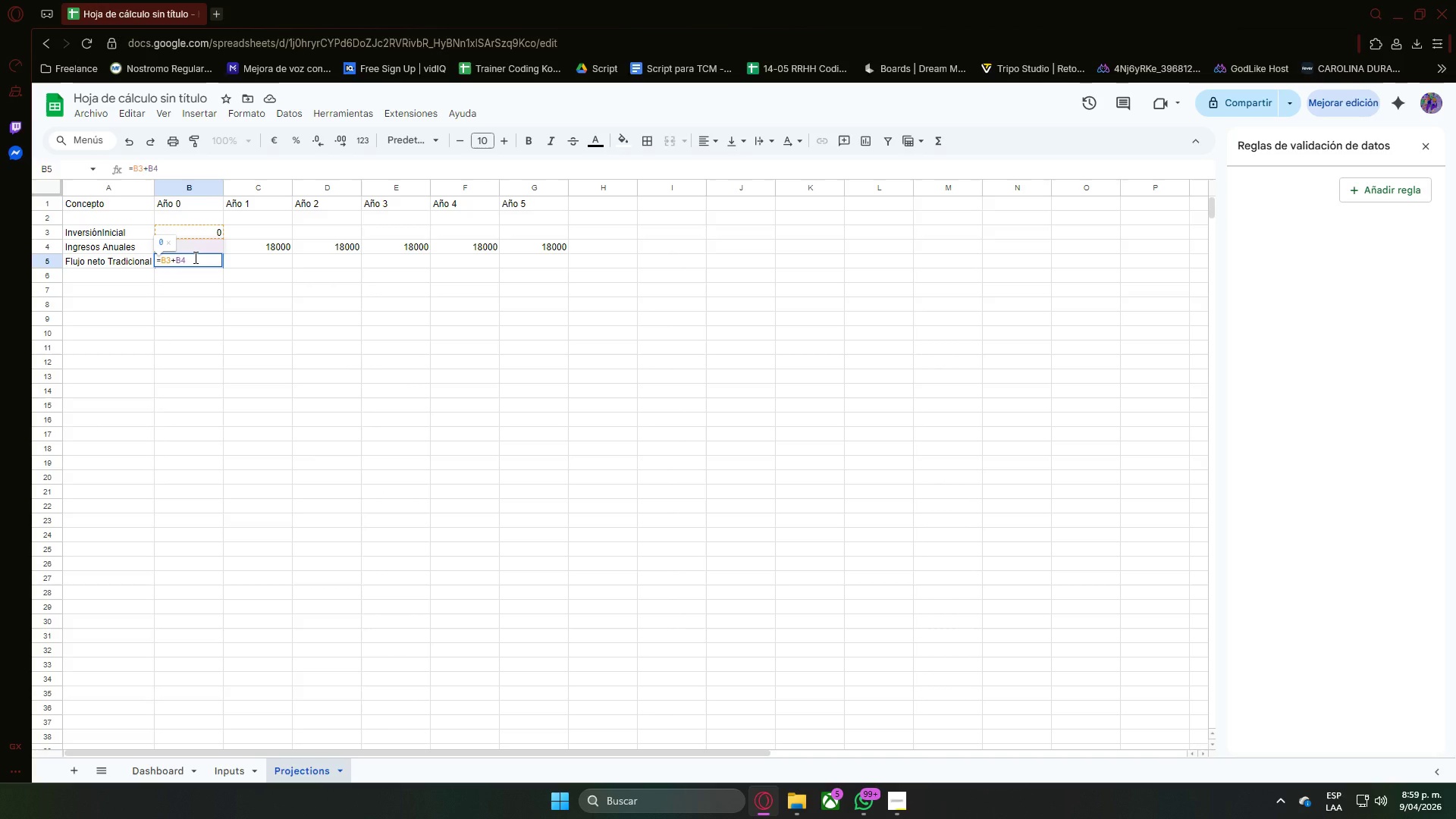 
key(Enter)
 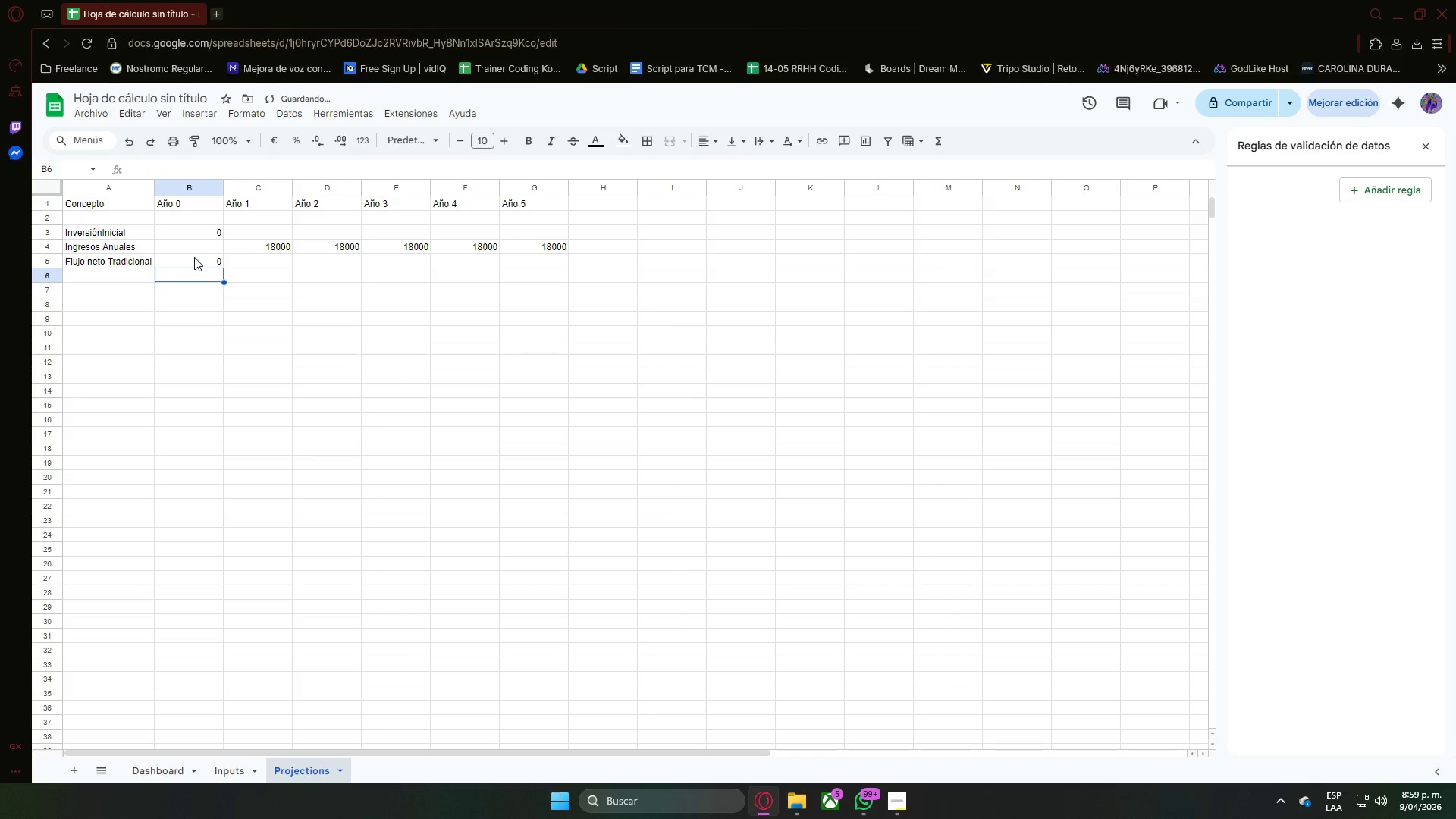 
left_click([194, 257])
 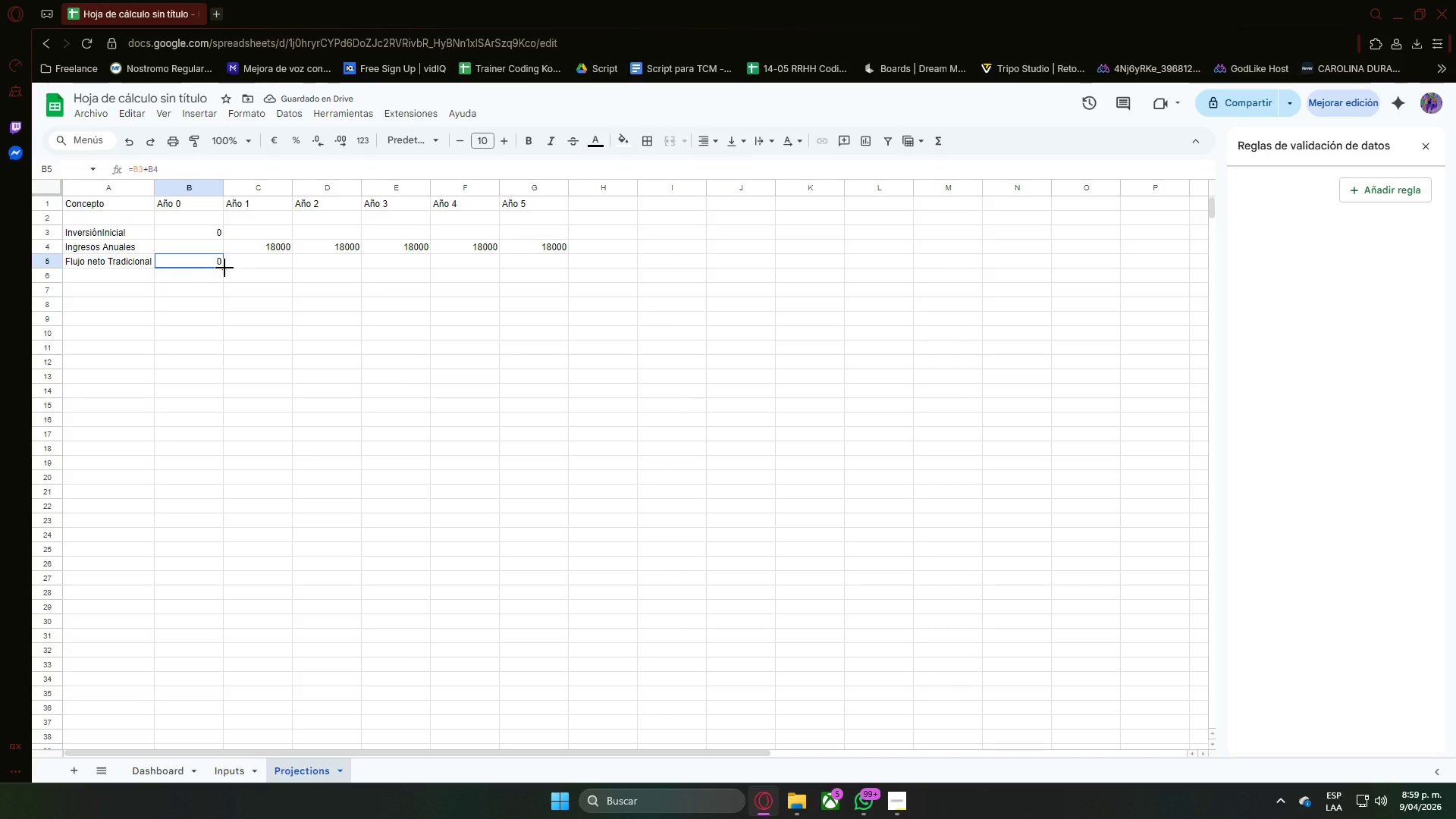 
left_click_drag(start_coordinate=[224, 268], to_coordinate=[565, 269])
 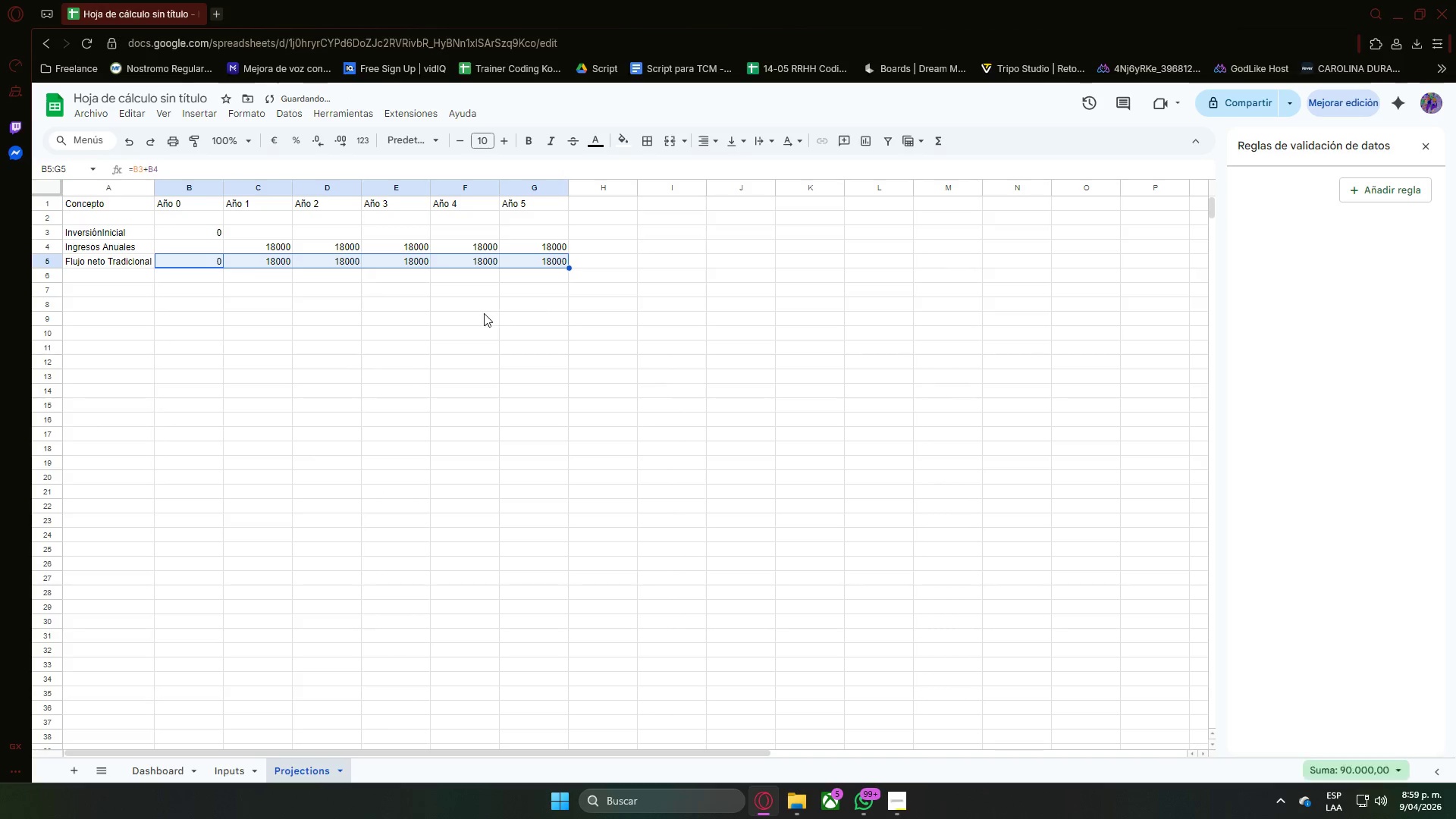 
left_click([483, 313])
 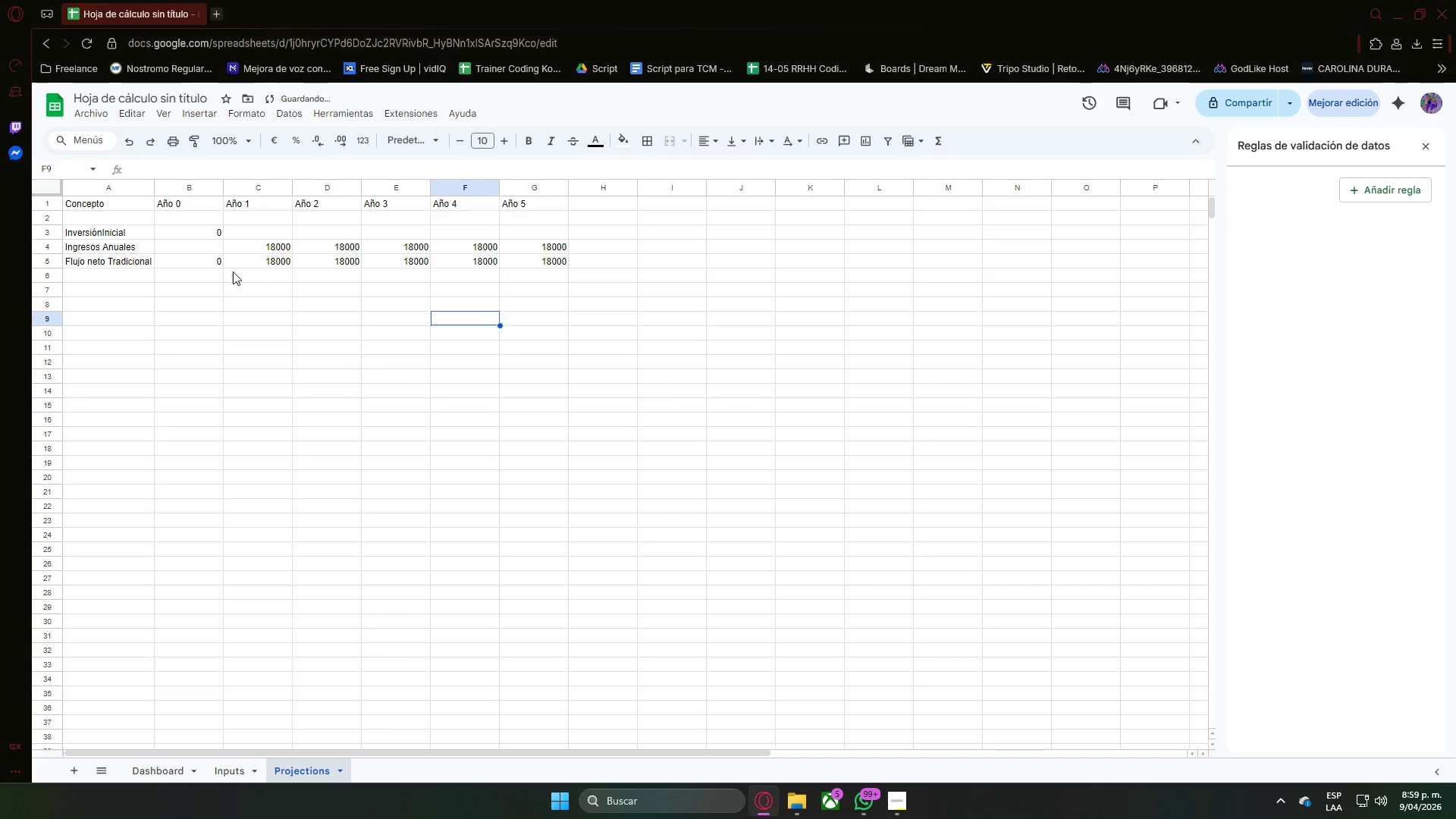 
left_click([210, 262])
 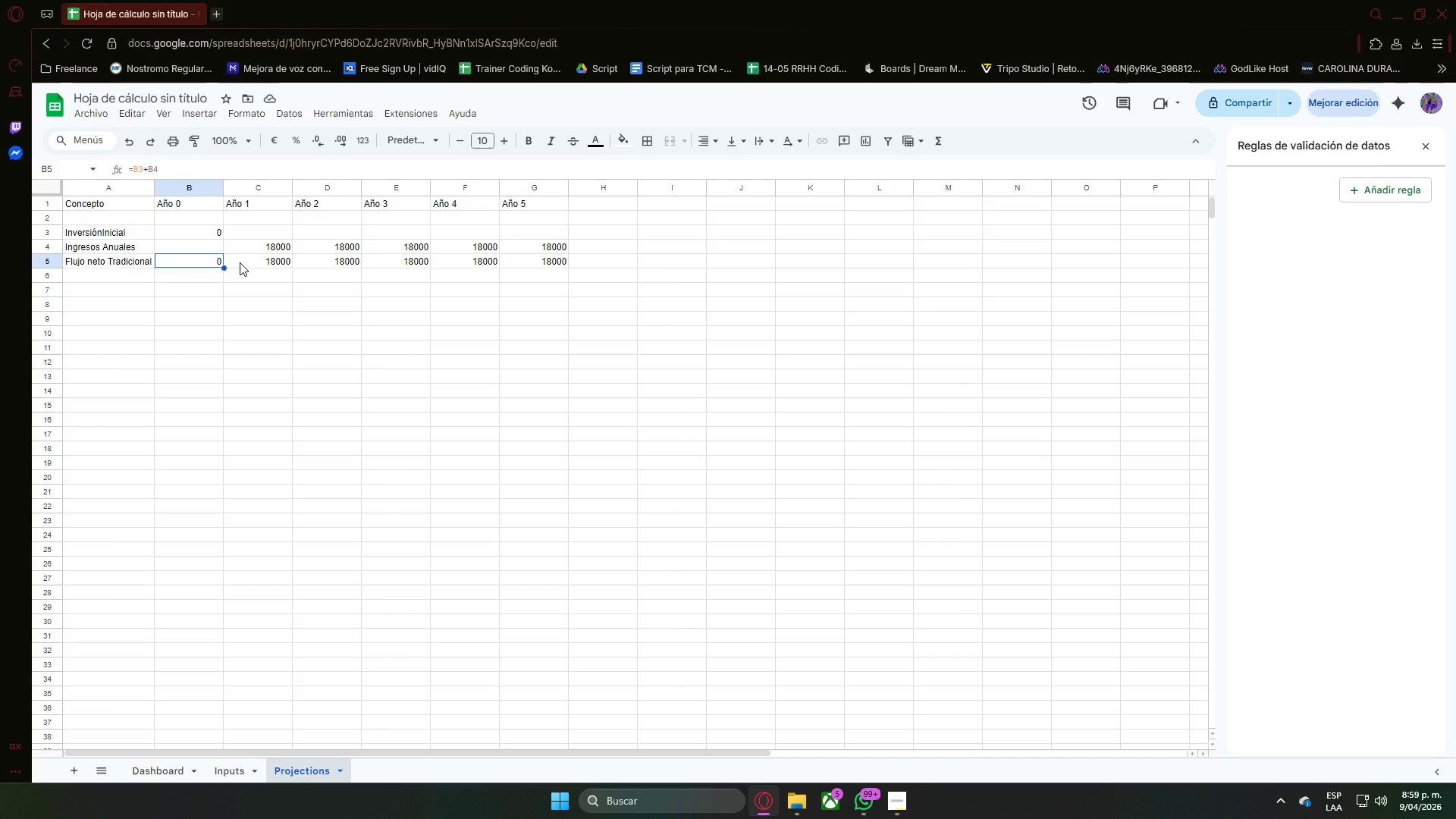 
wait(9.66)
 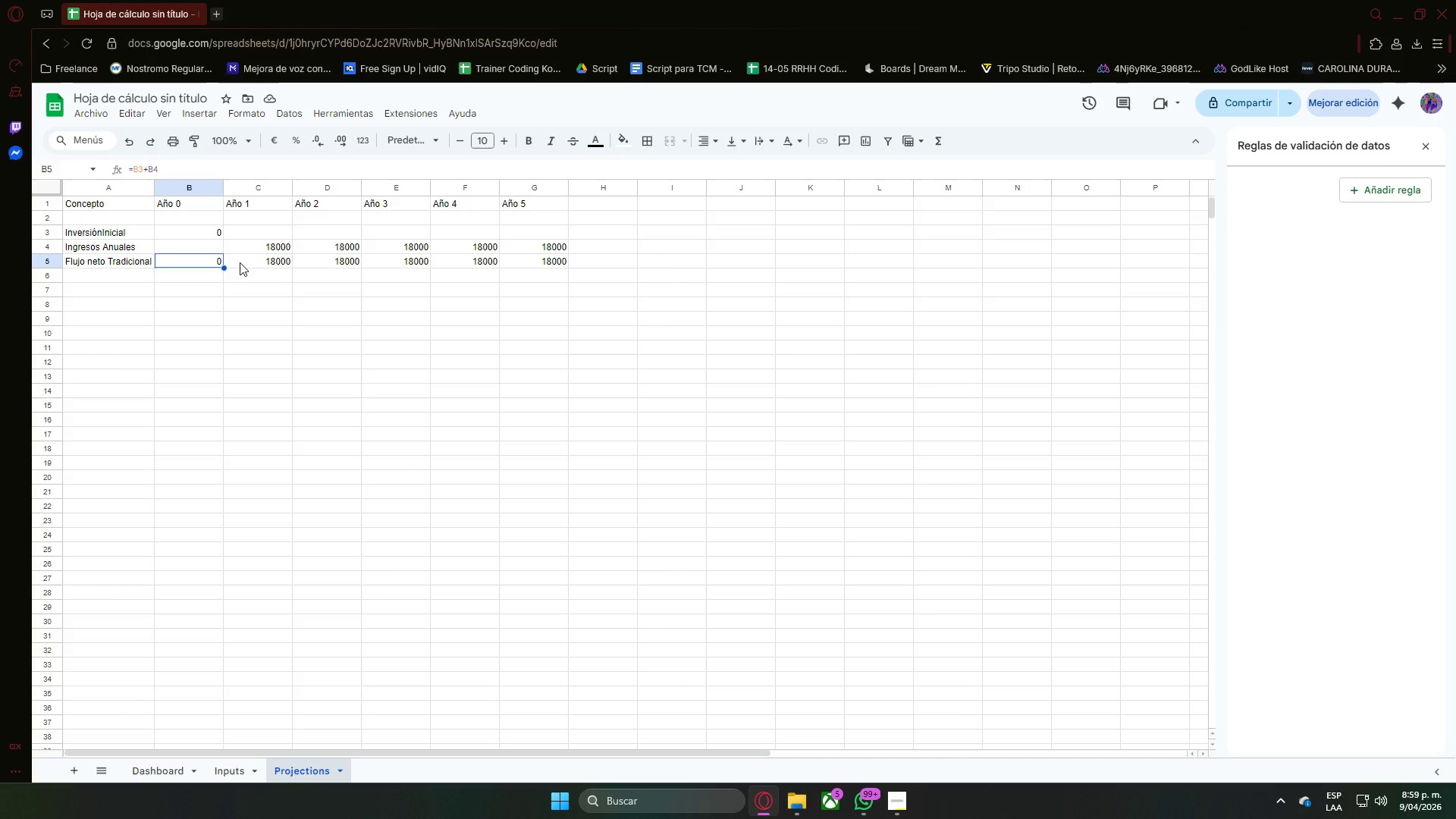 
double_click([100, 216])
 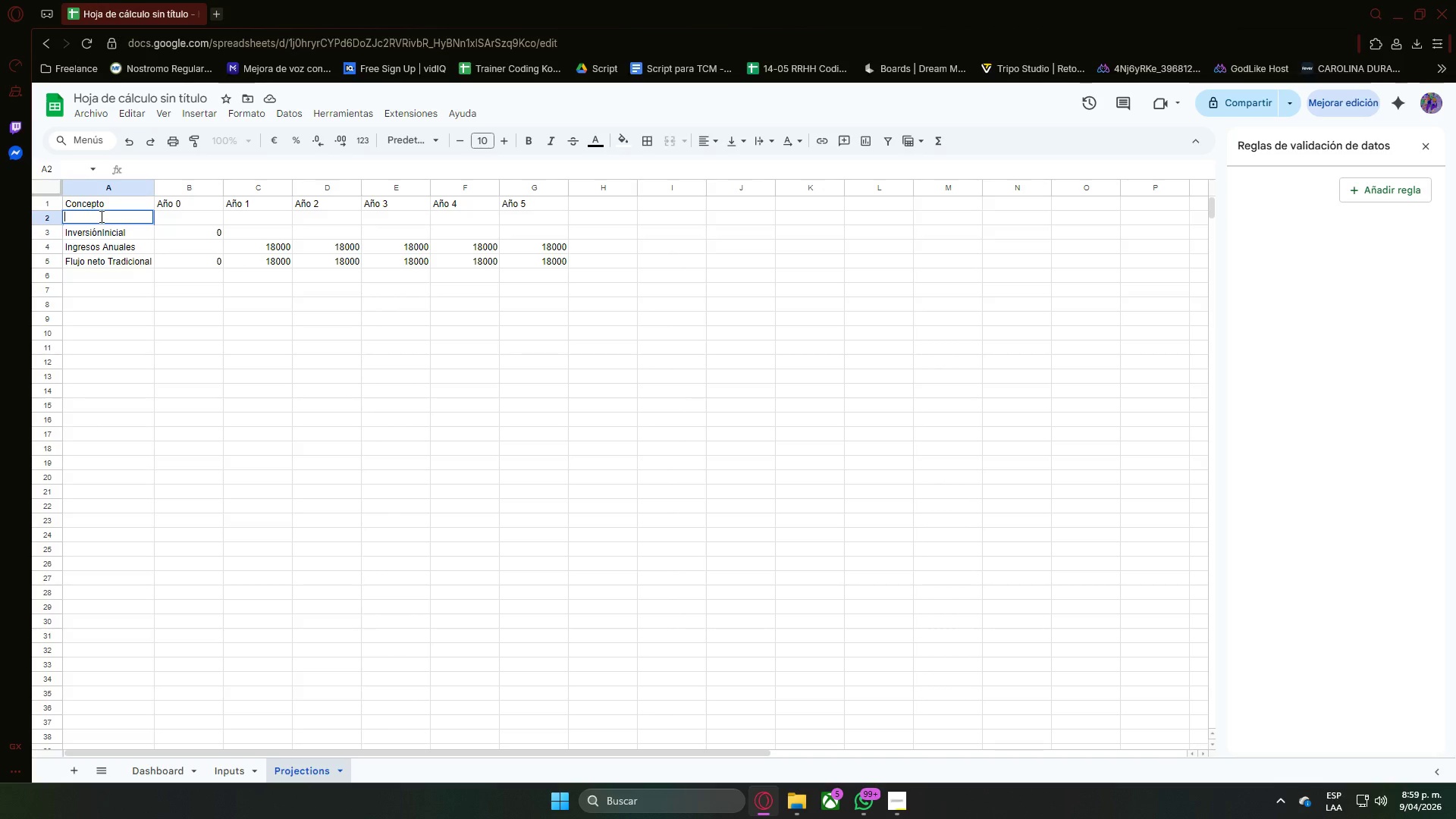 
type(tRADICI)
key(Backspace)
key(Backspace)
key(Backspace)
key(Backspace)
key(Backspace)
key(Backspace)
key(Backspace)
type(Traditional Leae)
key(Backspace)
type(se *Arriendo Tradicional()
 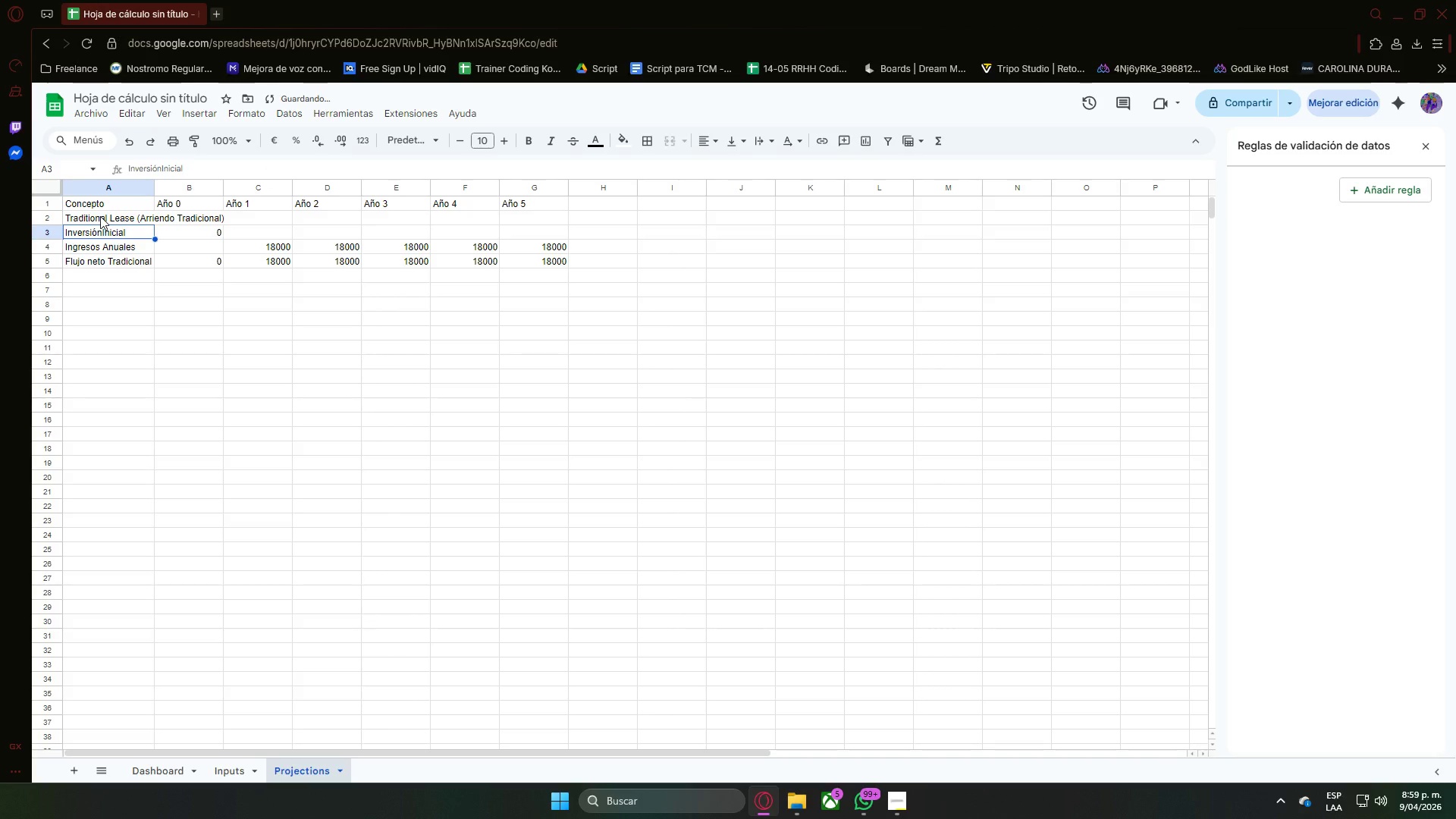 
 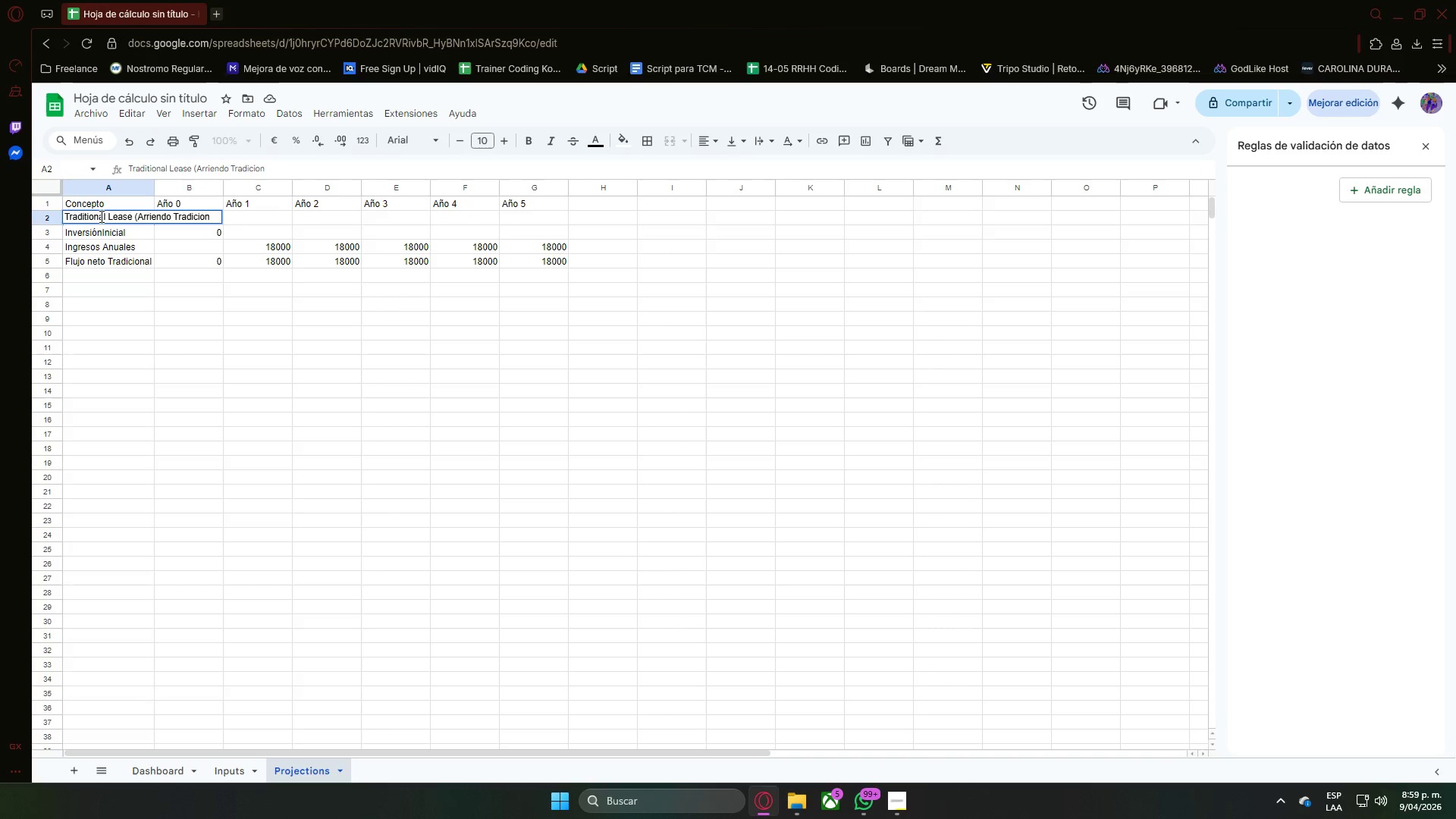 
key(Enter)
 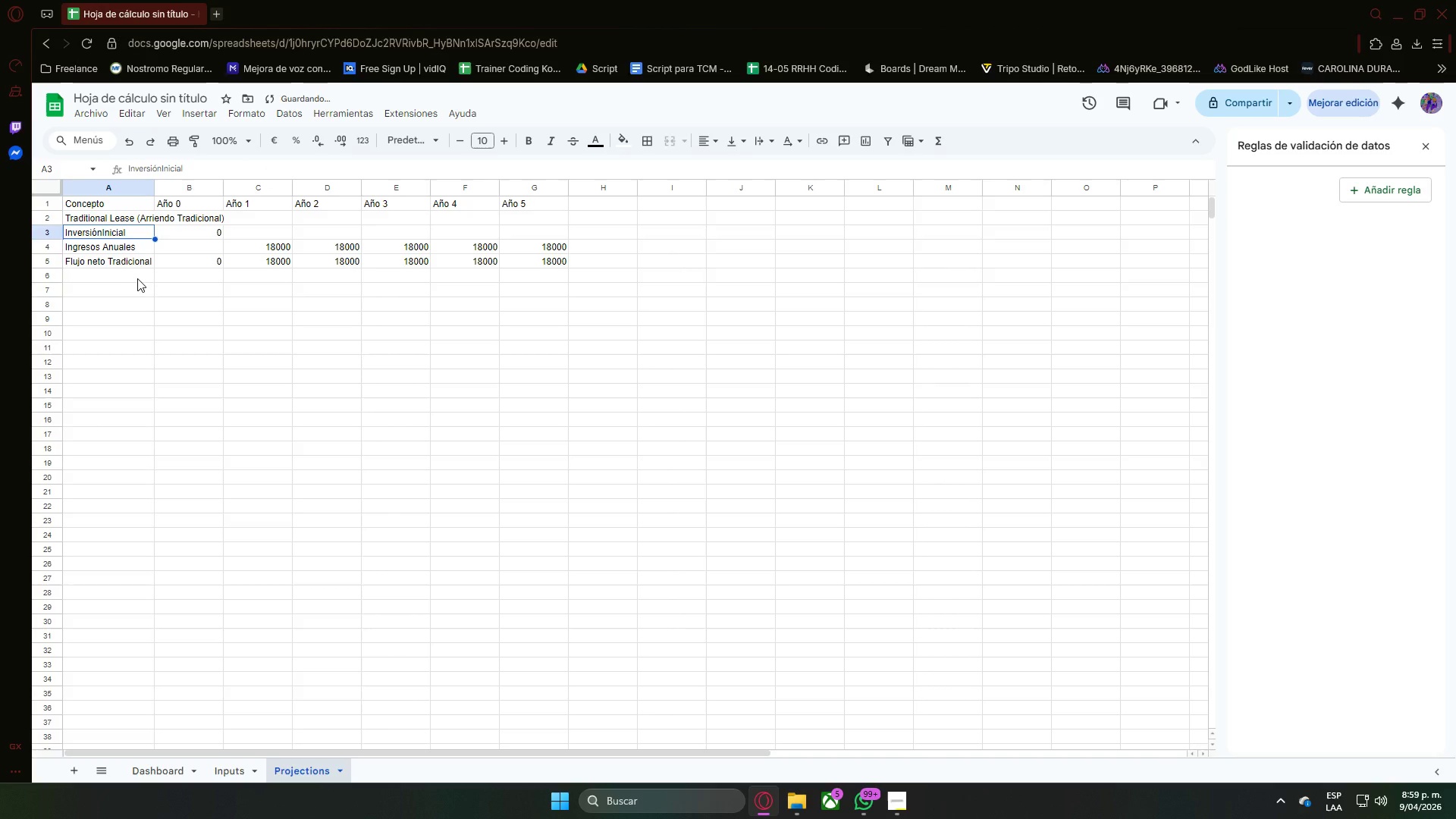 
left_click([140, 280])
 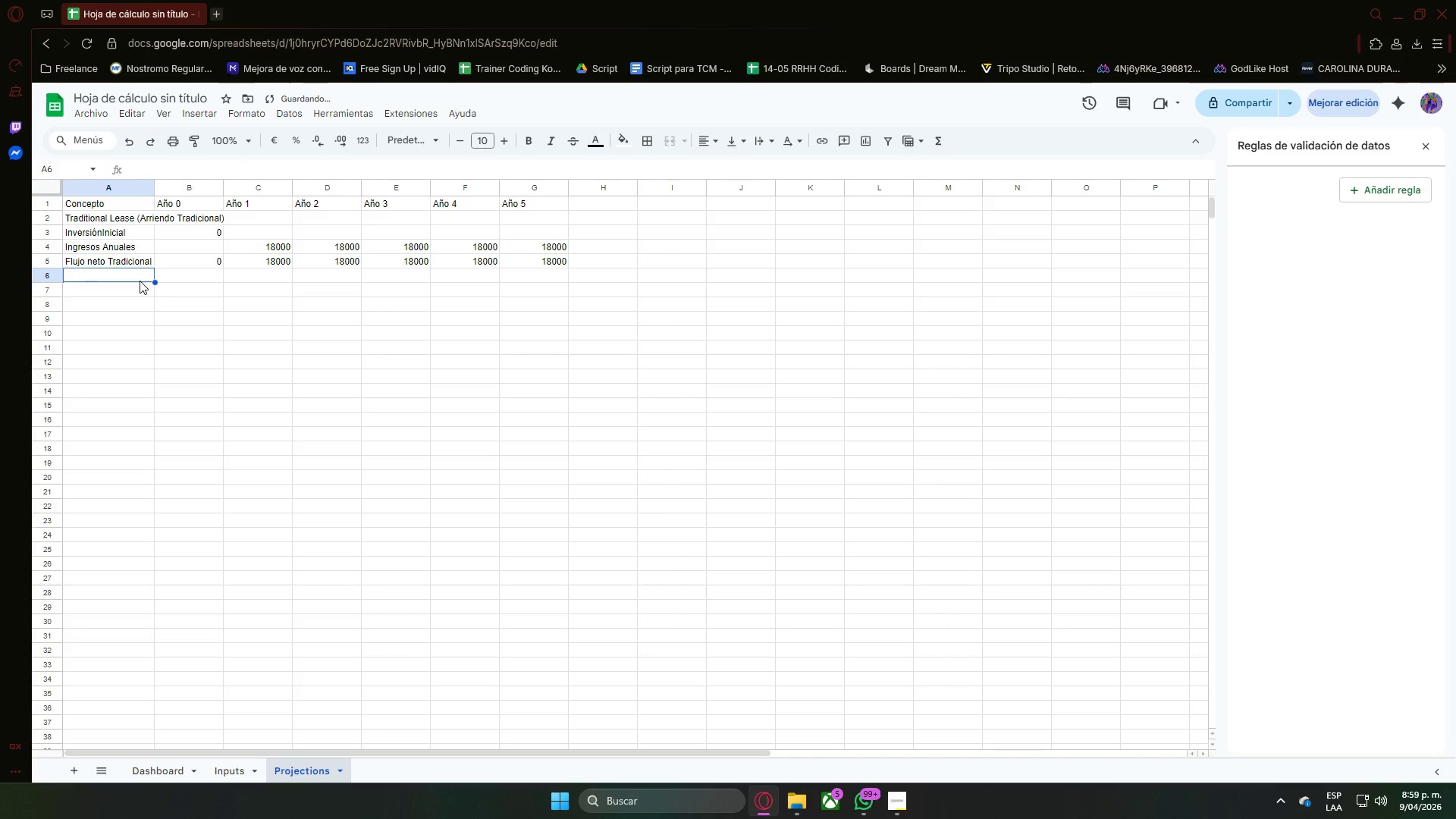 
key(Alt+AltLeft)
 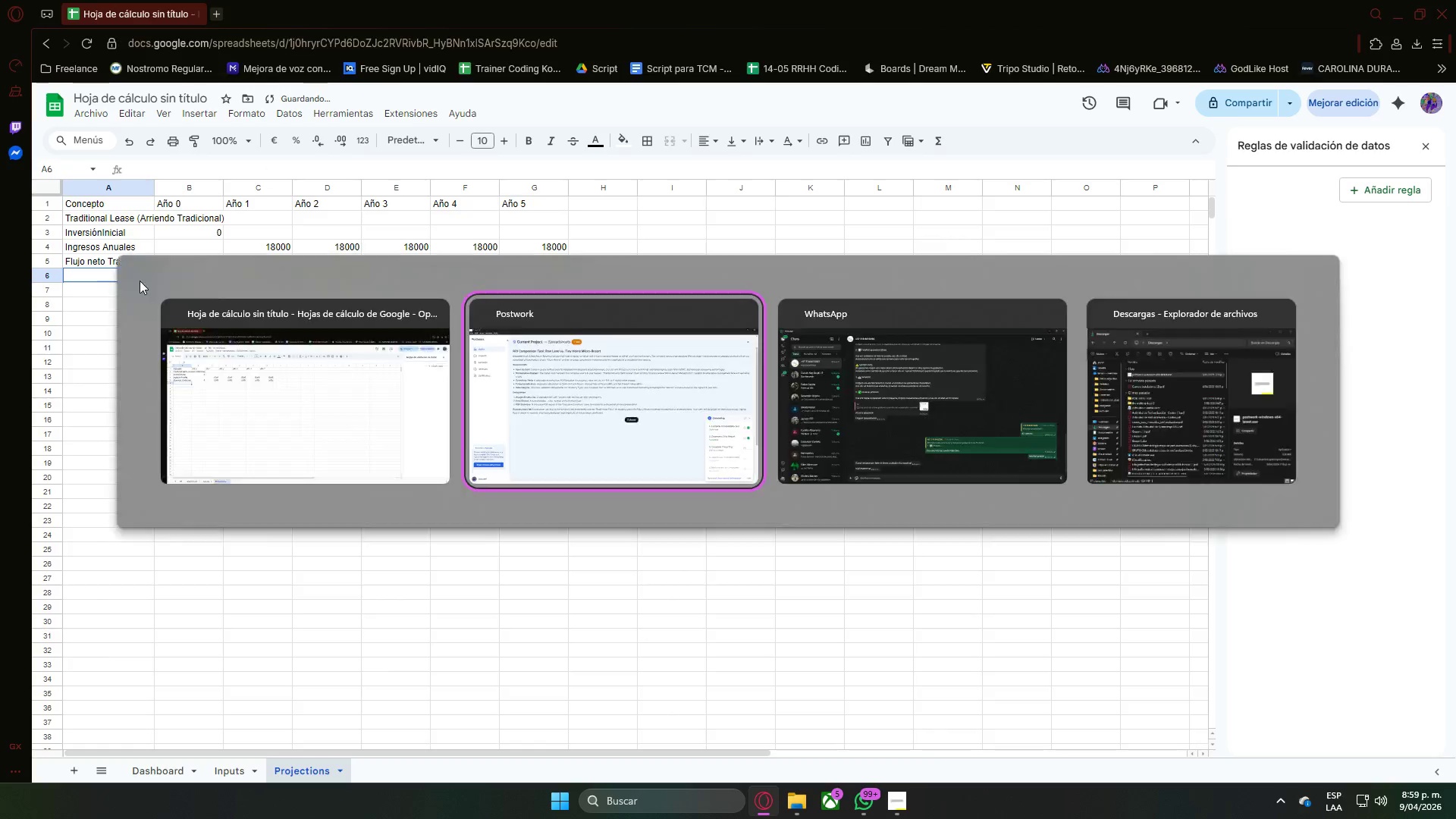 
key(Alt+Tab)